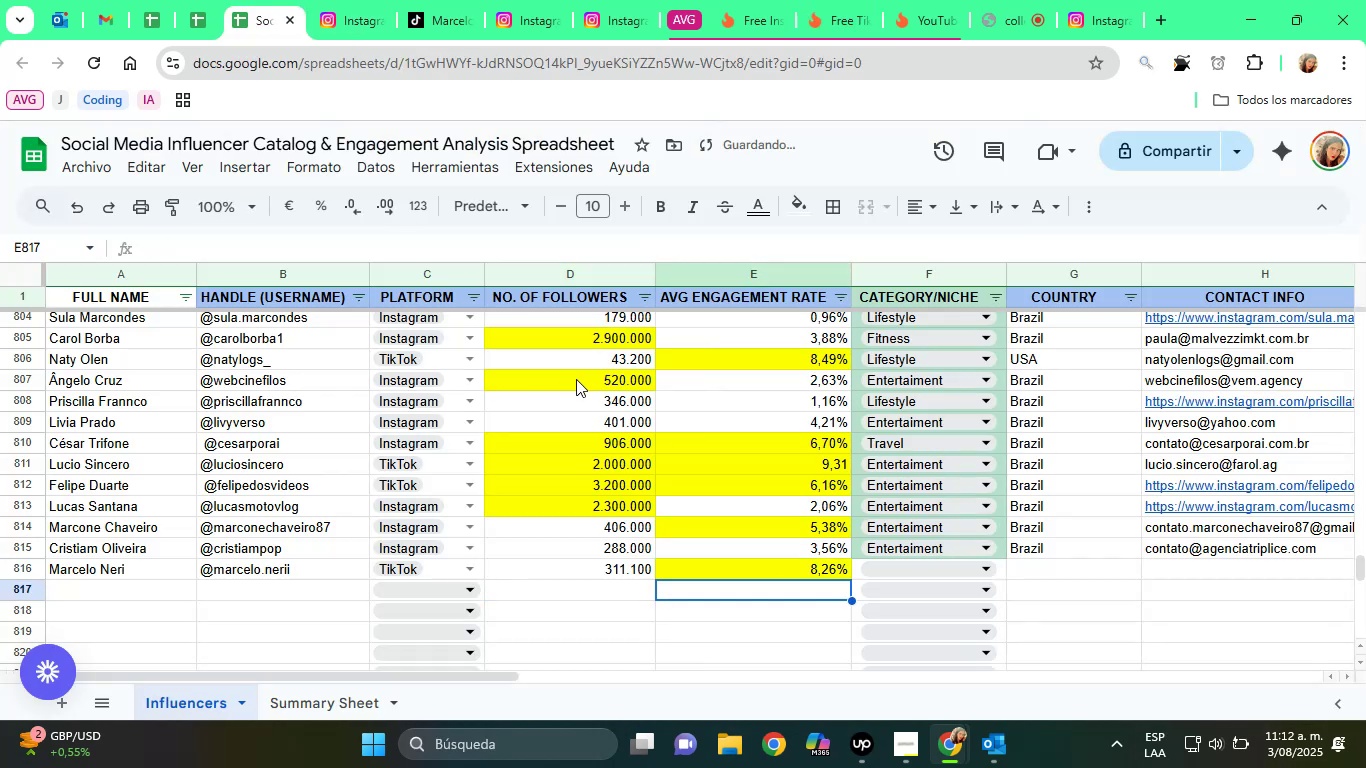 
key(ArrowRight)
 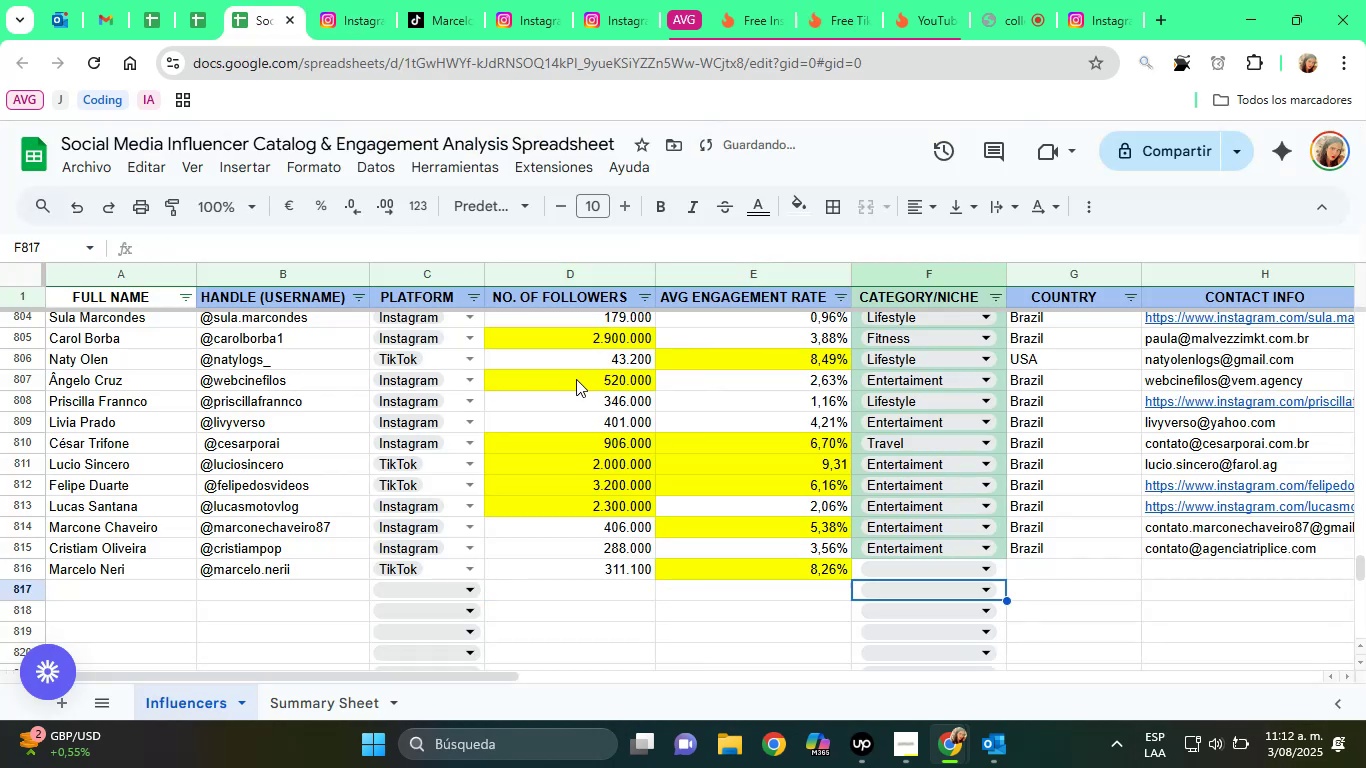 
key(ArrowUp)
 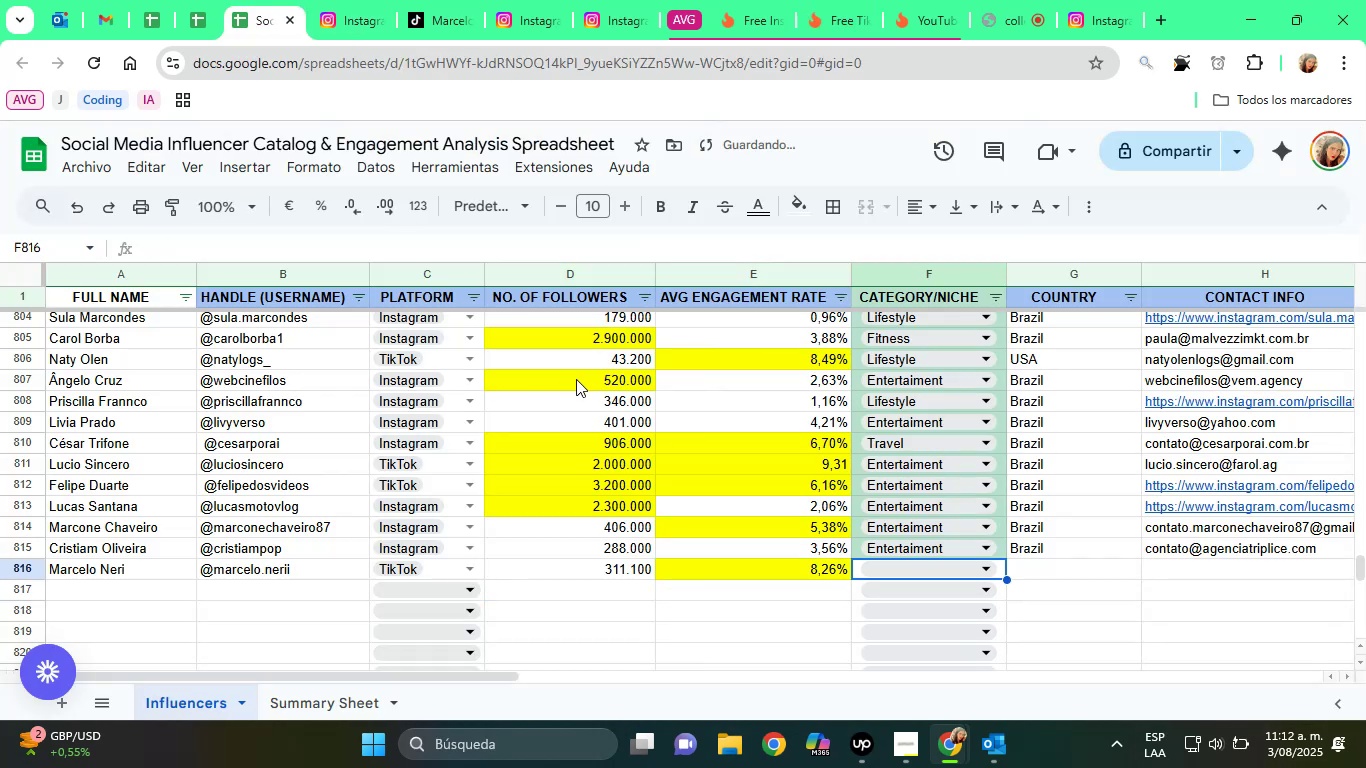 
key(E)
 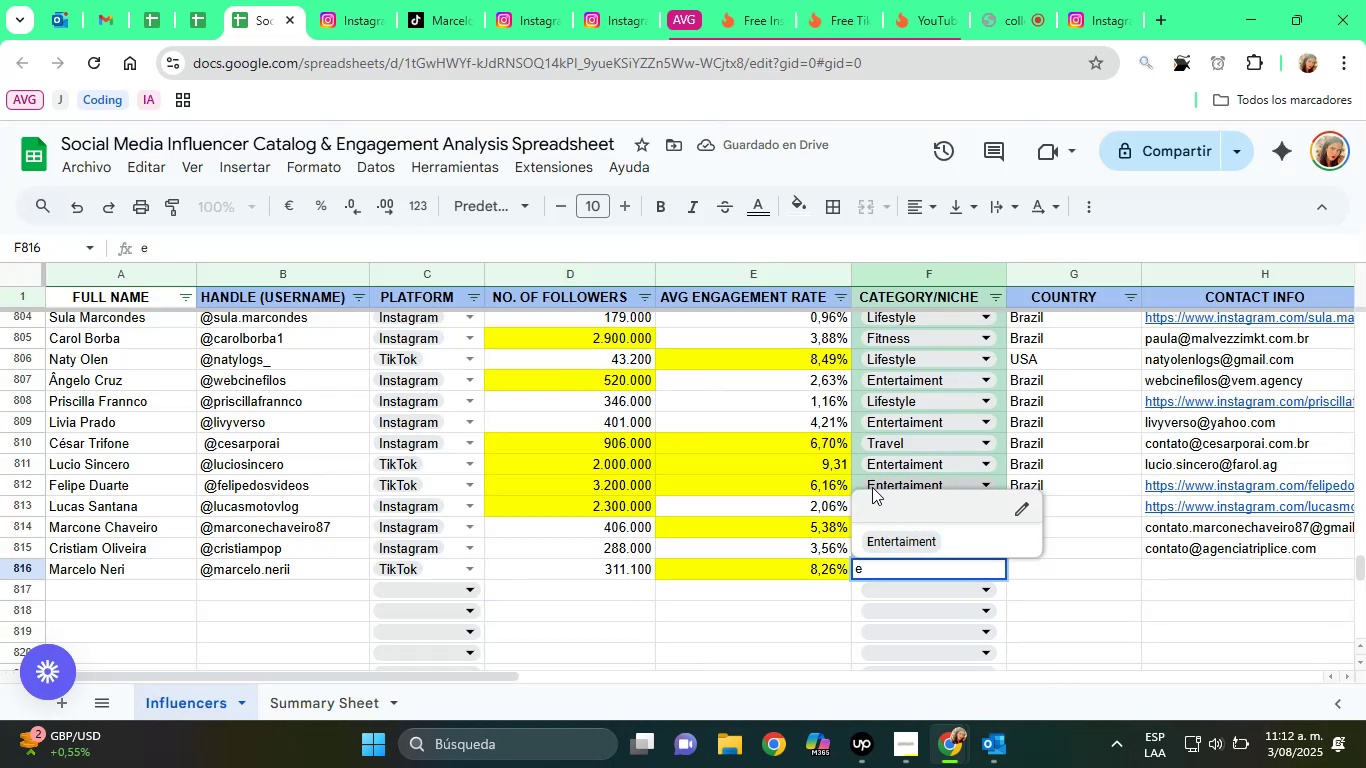 
left_click([924, 534])
 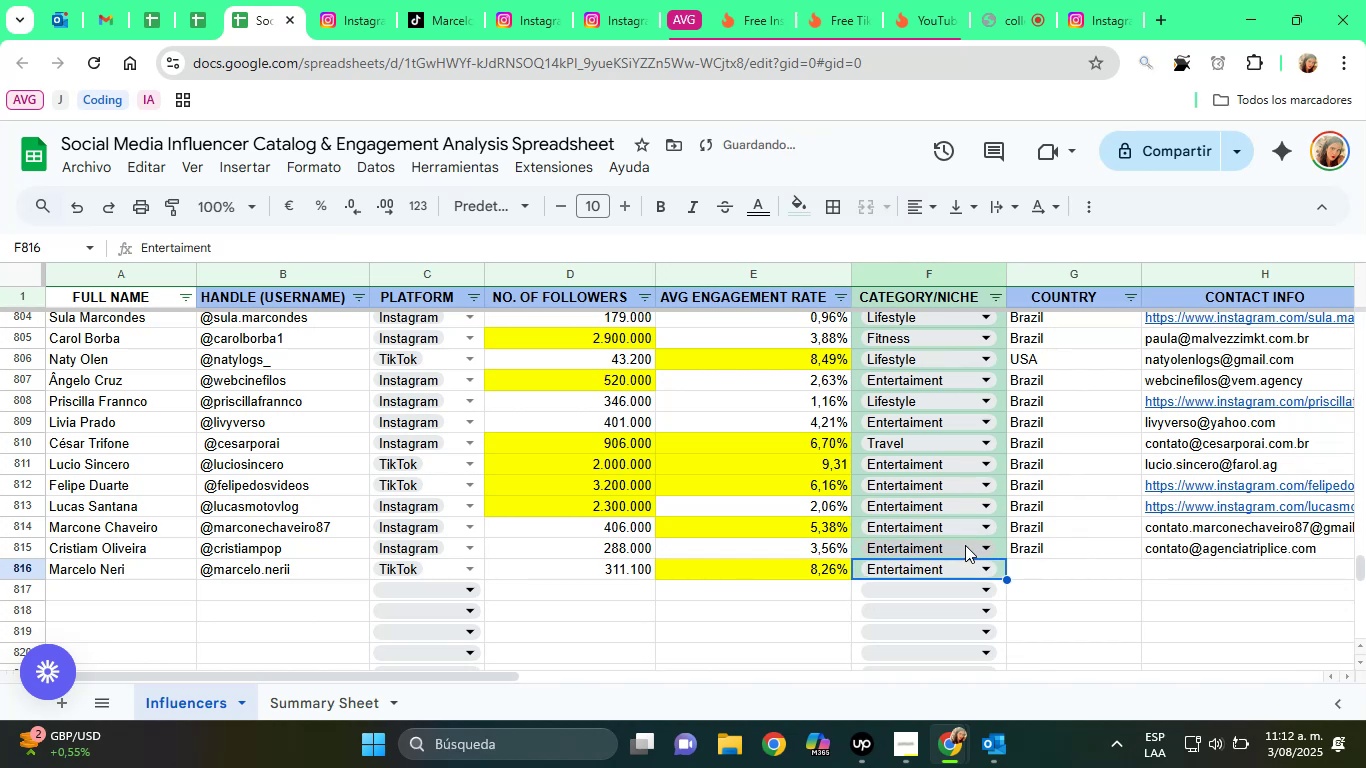 
key(ArrowRight)
 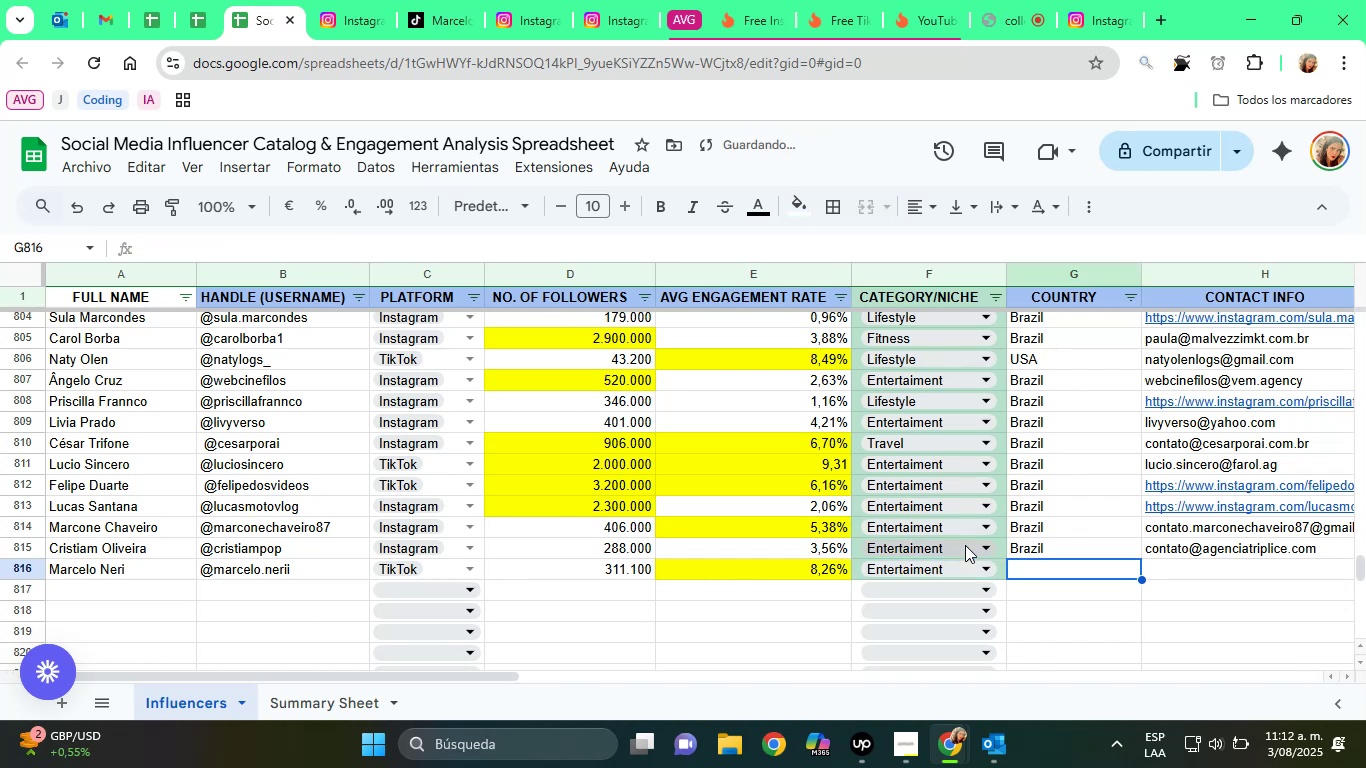 
key(Shift+B)
 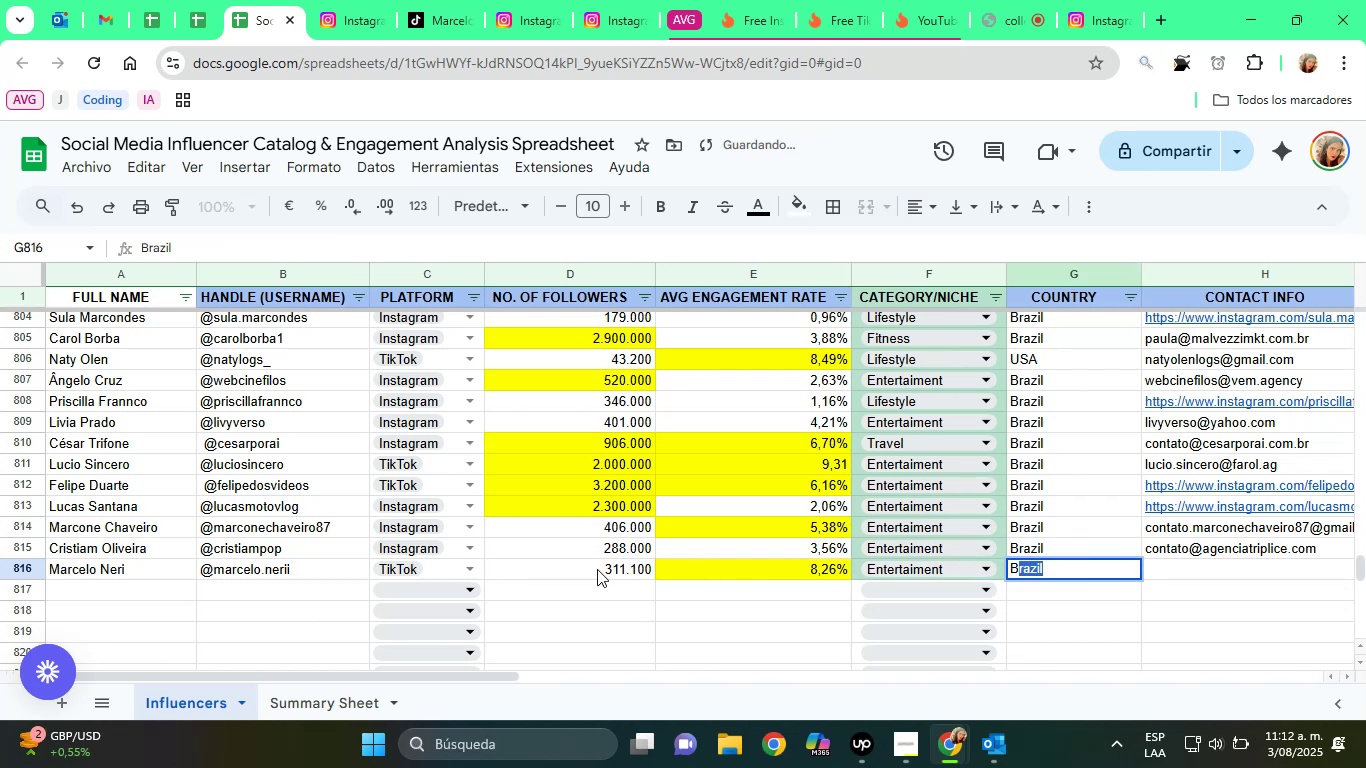 
key(ArrowRight)
 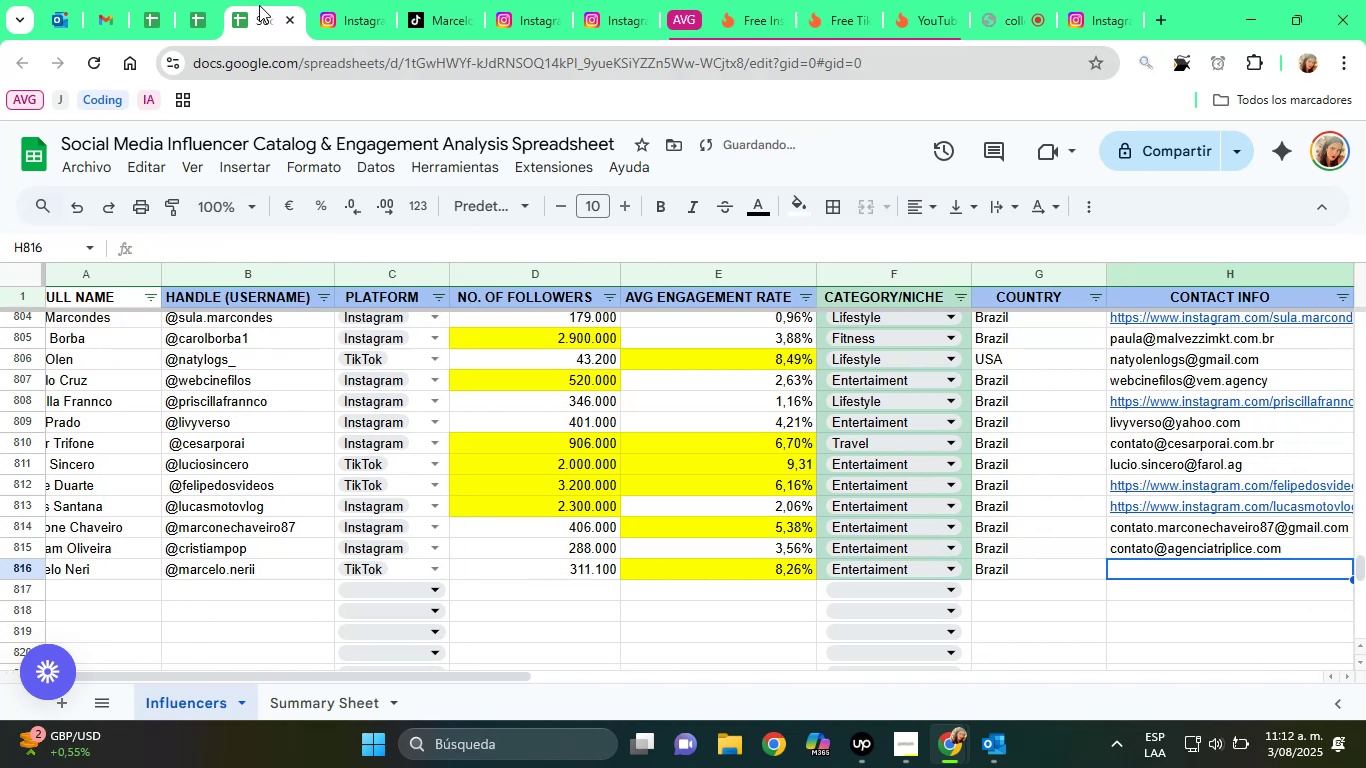 
left_click([342, 0])
 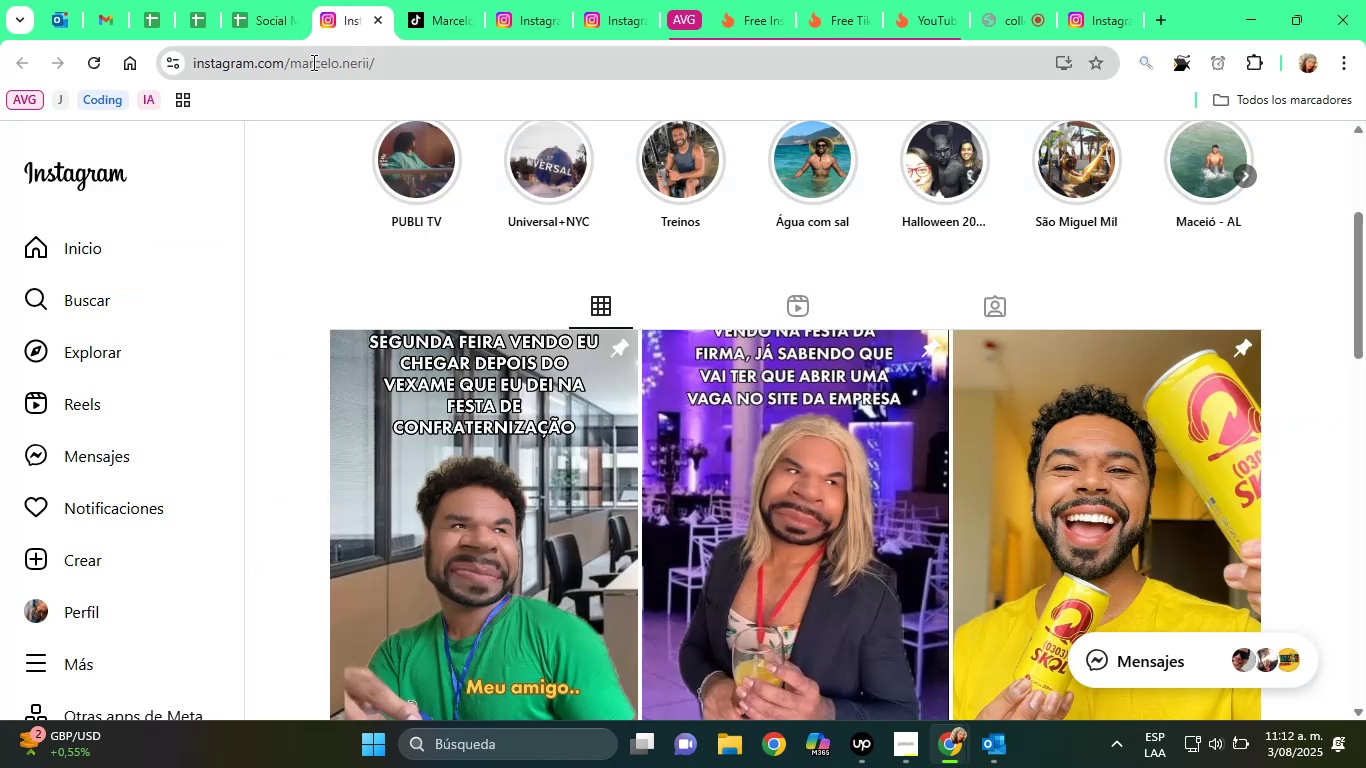 
left_click([312, 62])
 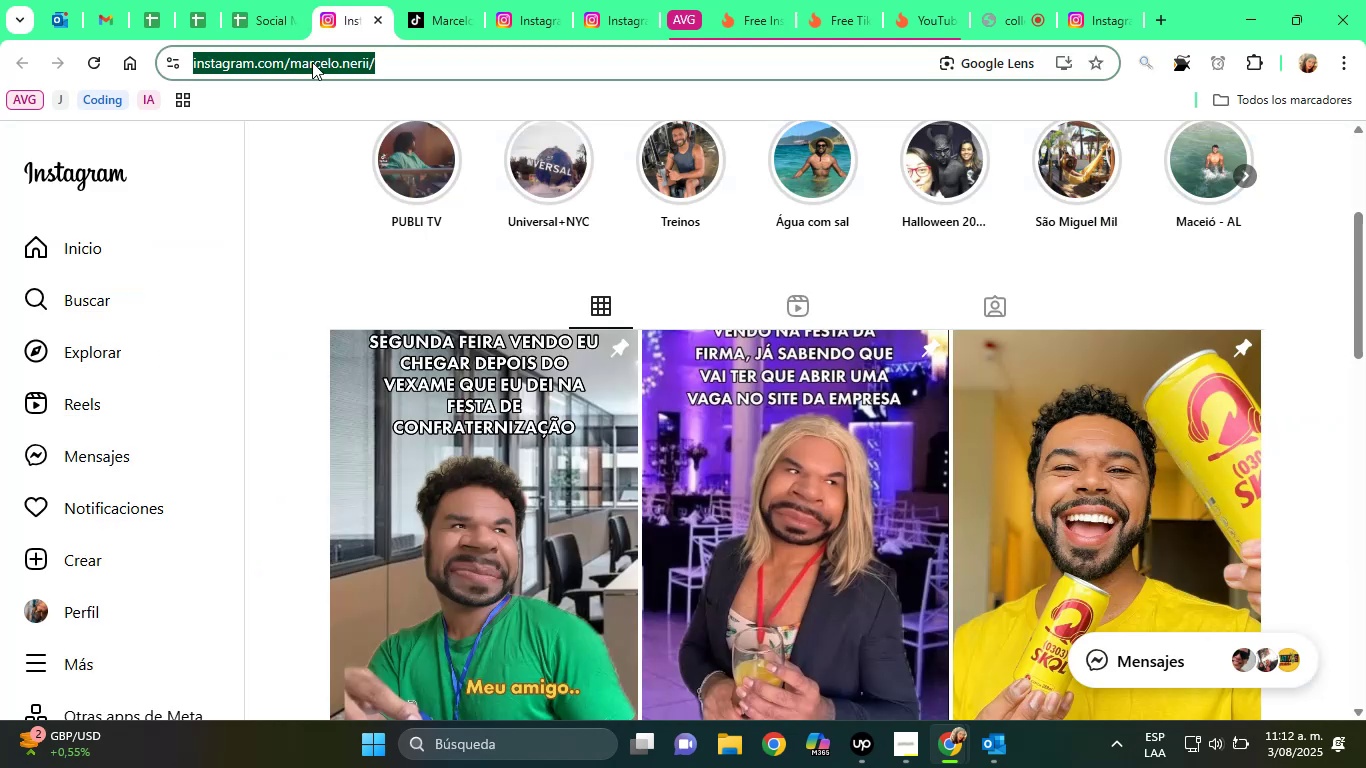 
right_click([312, 62])
 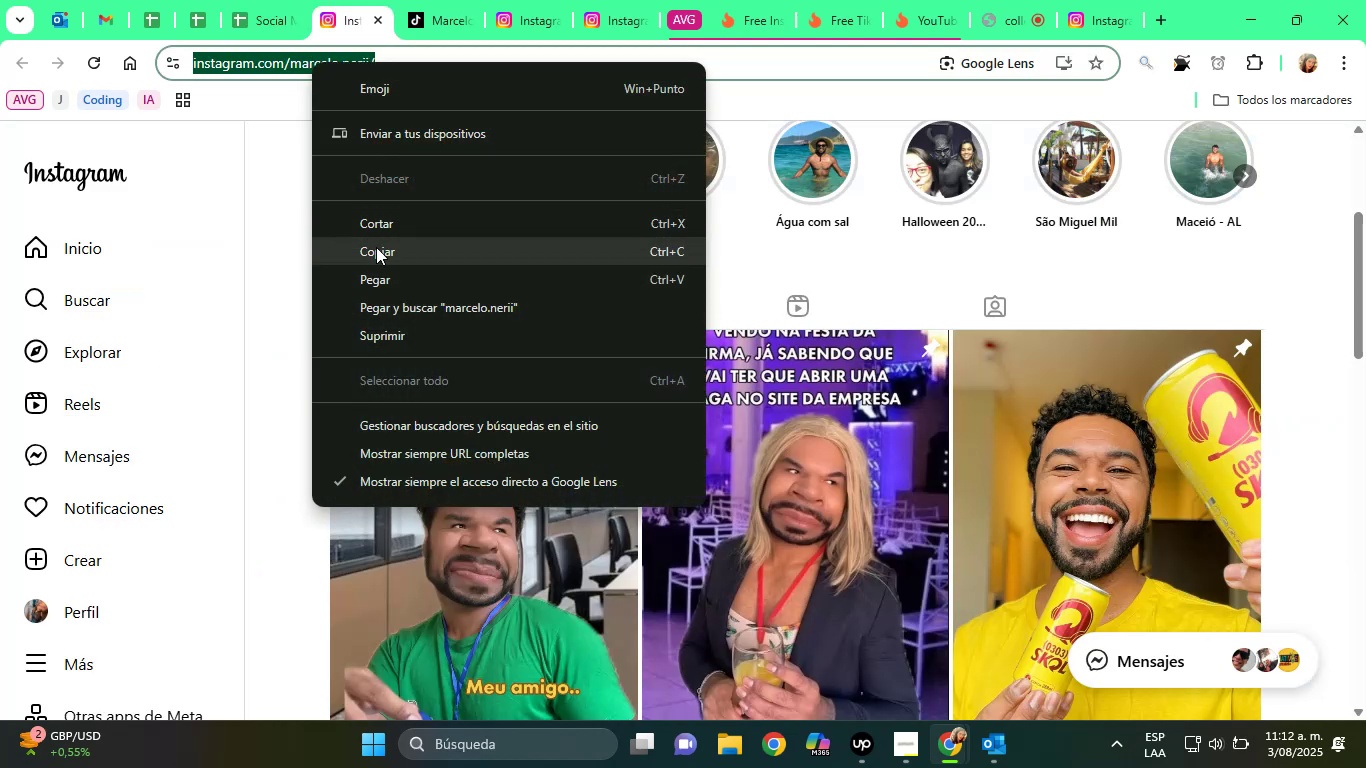 
left_click([377, 255])
 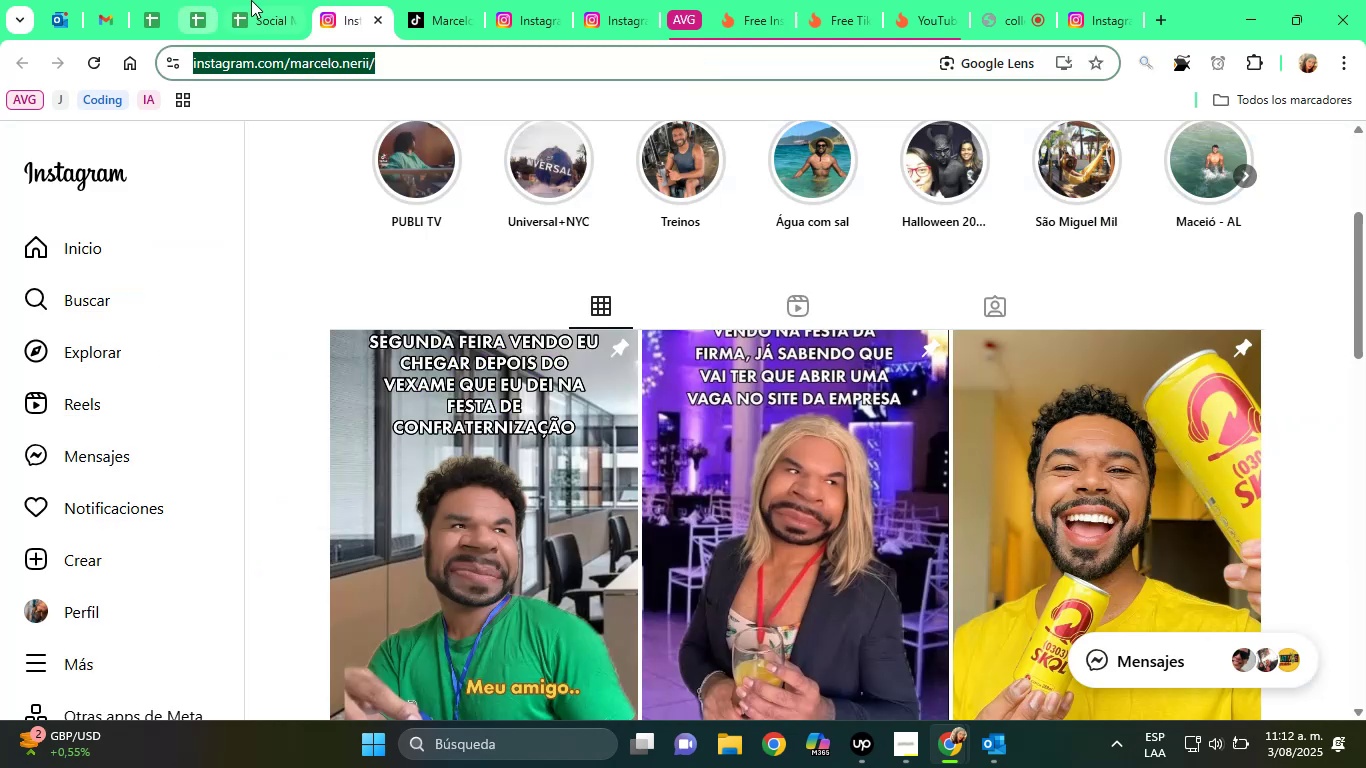 
left_click([258, 0])
 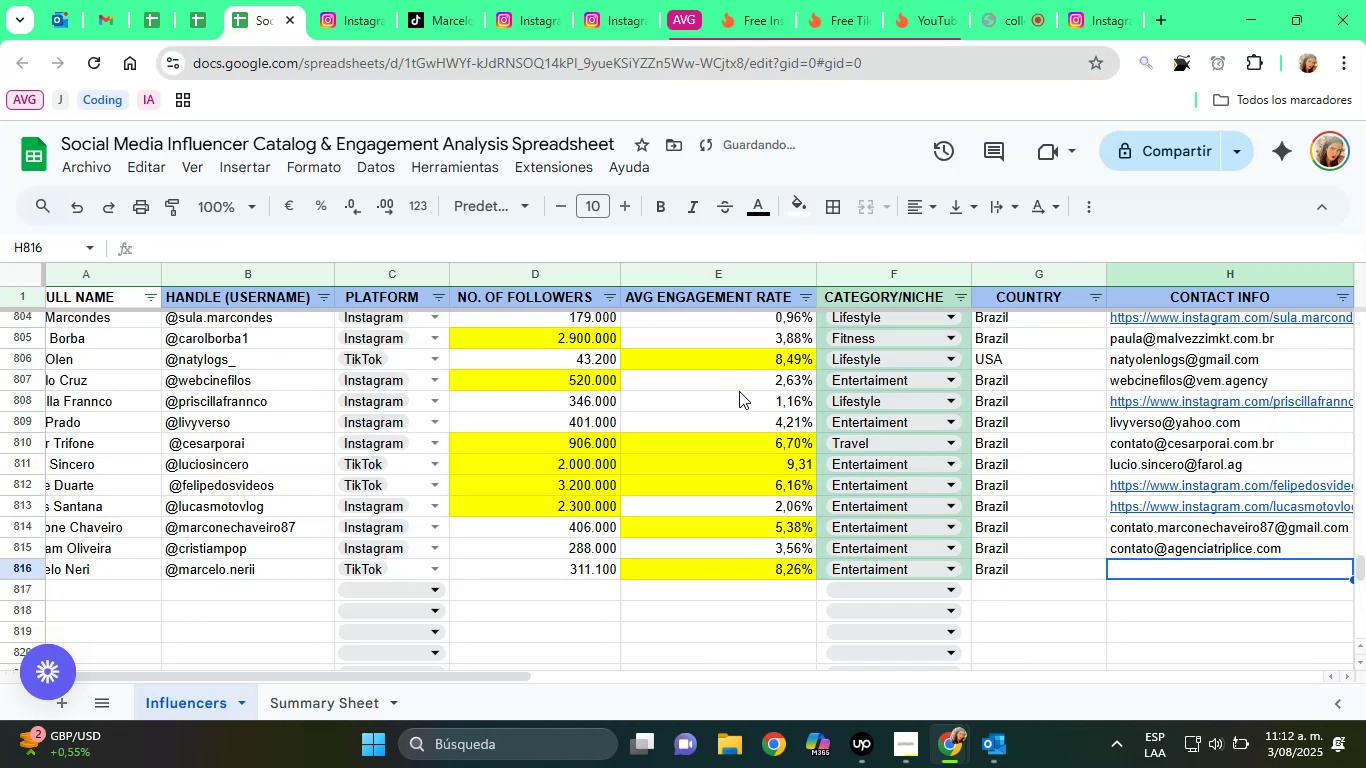 
key(Control+ControlLeft)
 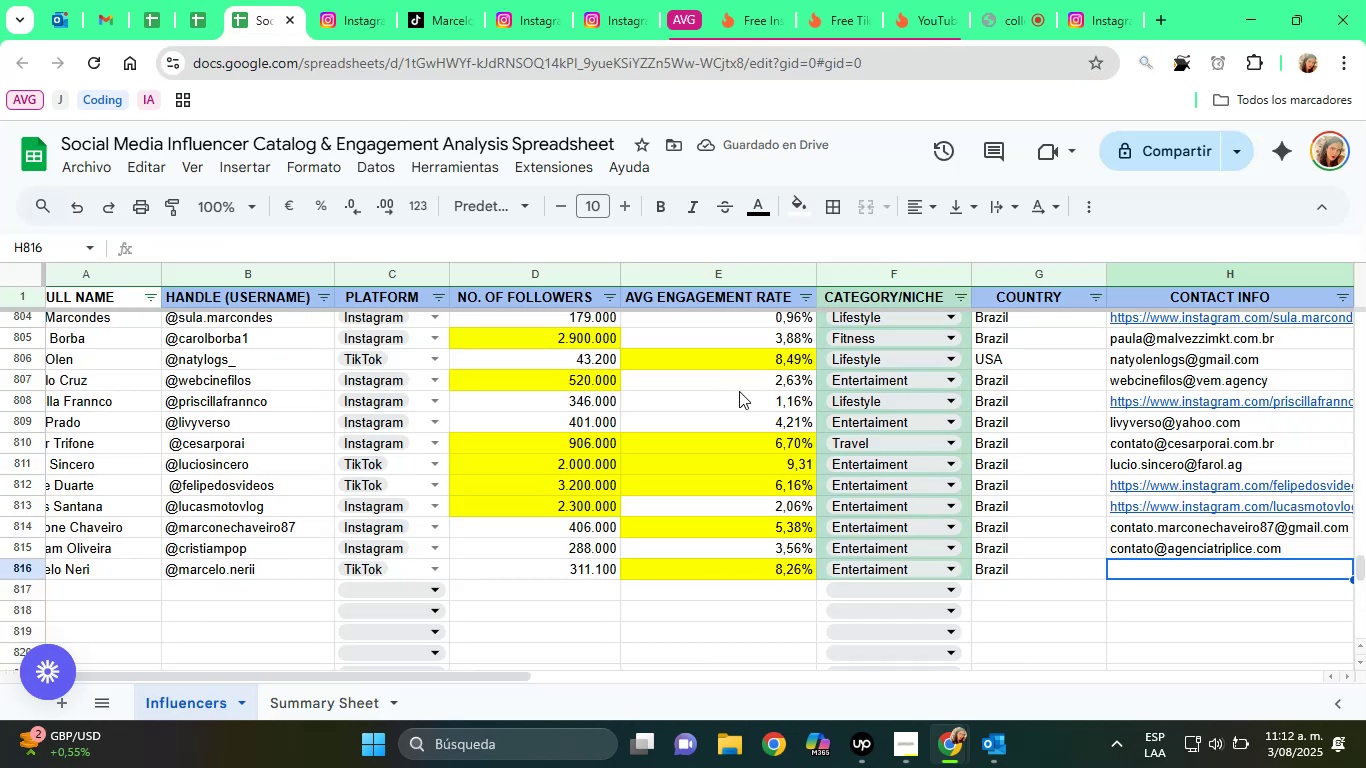 
key(Control+V)
 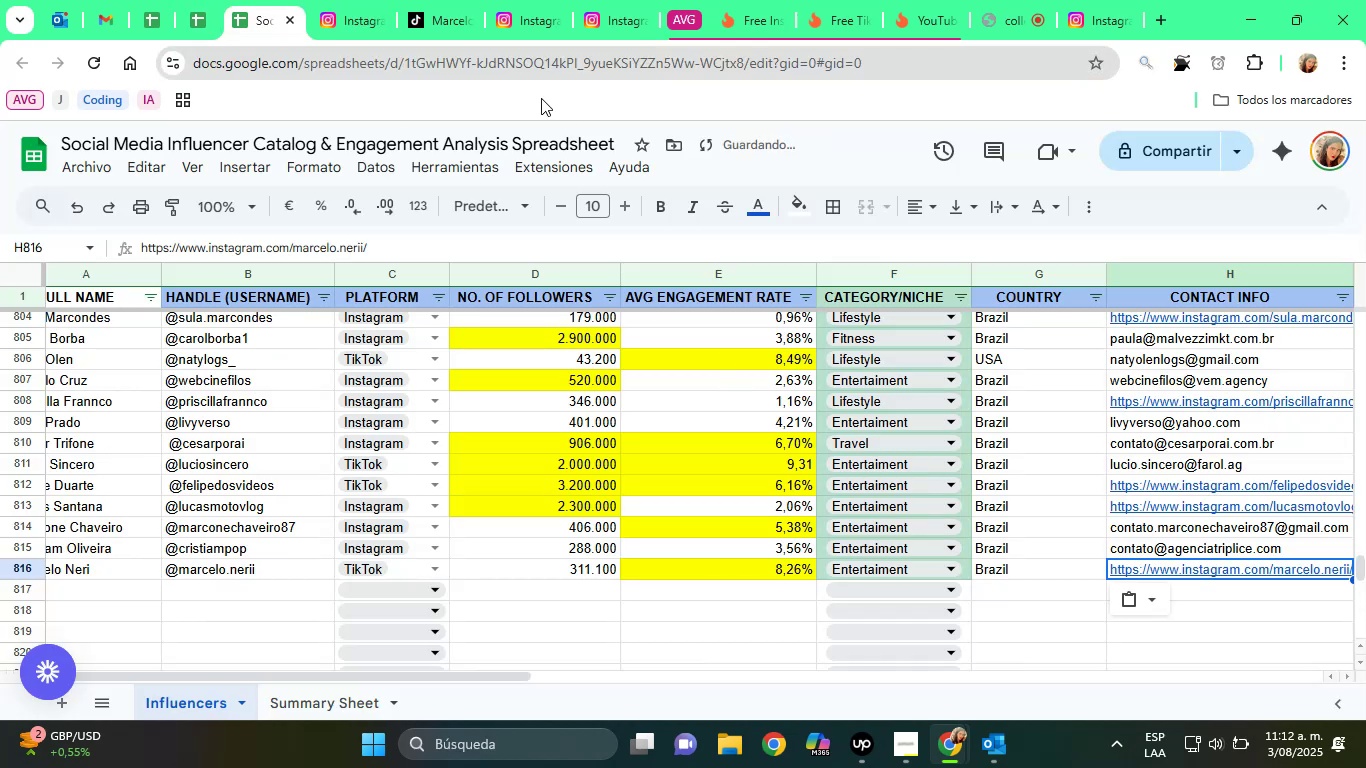 
left_click([460, 0])
 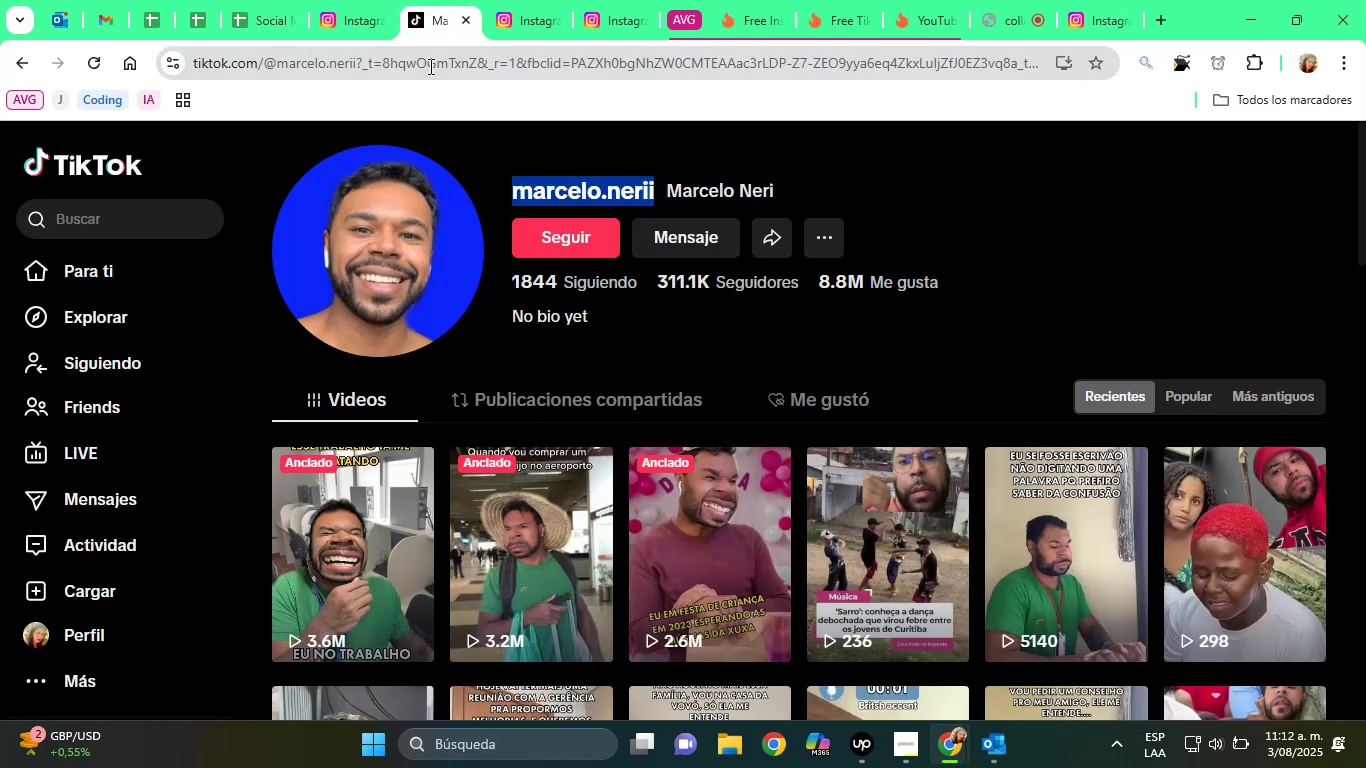 
left_click([428, 63])
 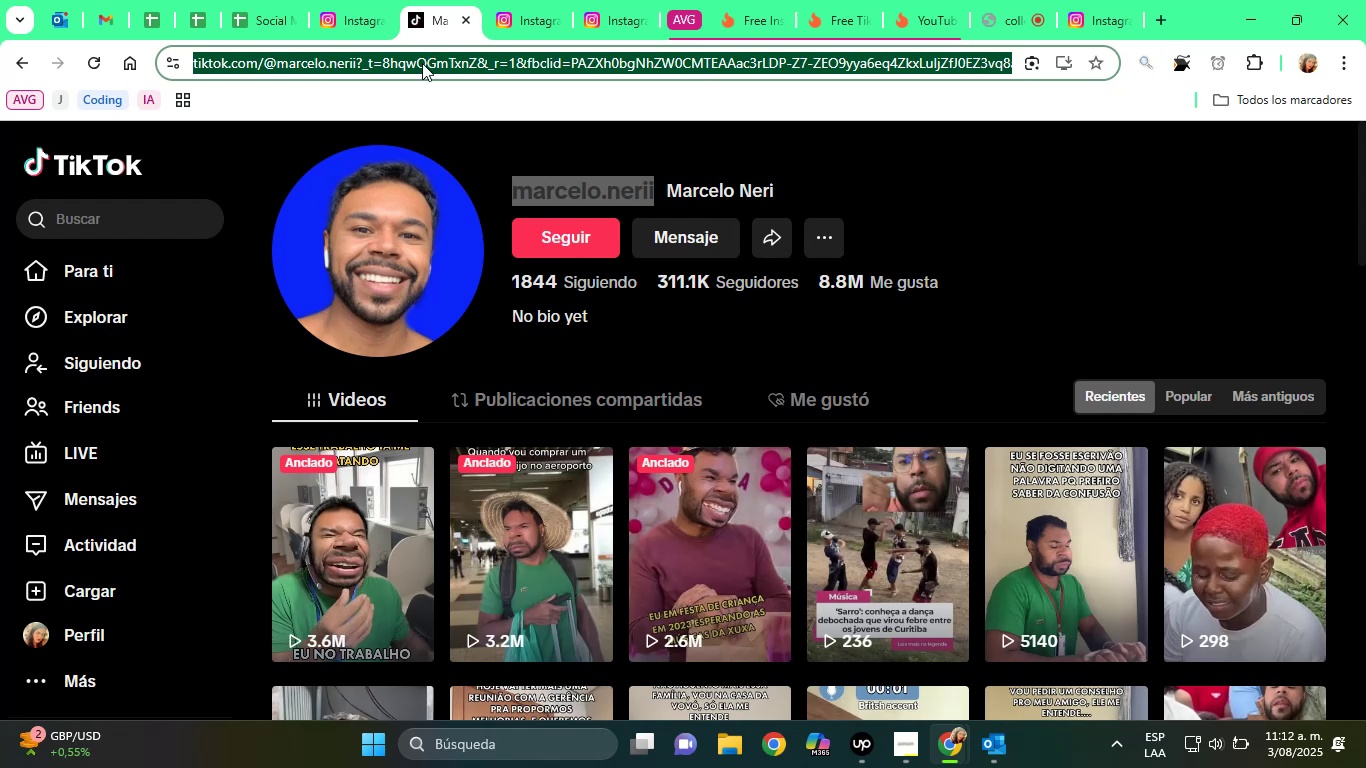 
left_click([409, 63])
 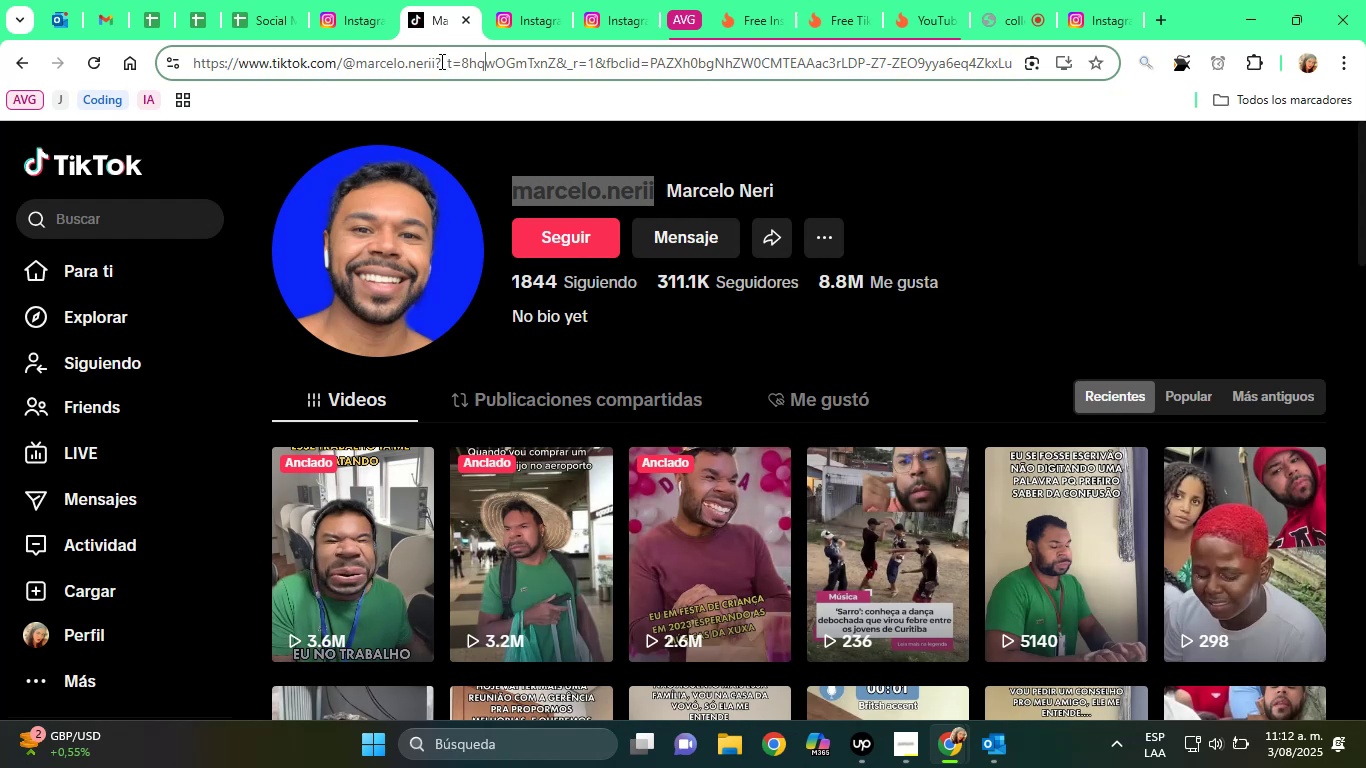 
left_click_drag(start_coordinate=[436, 59], to_coordinate=[1365, 46])
 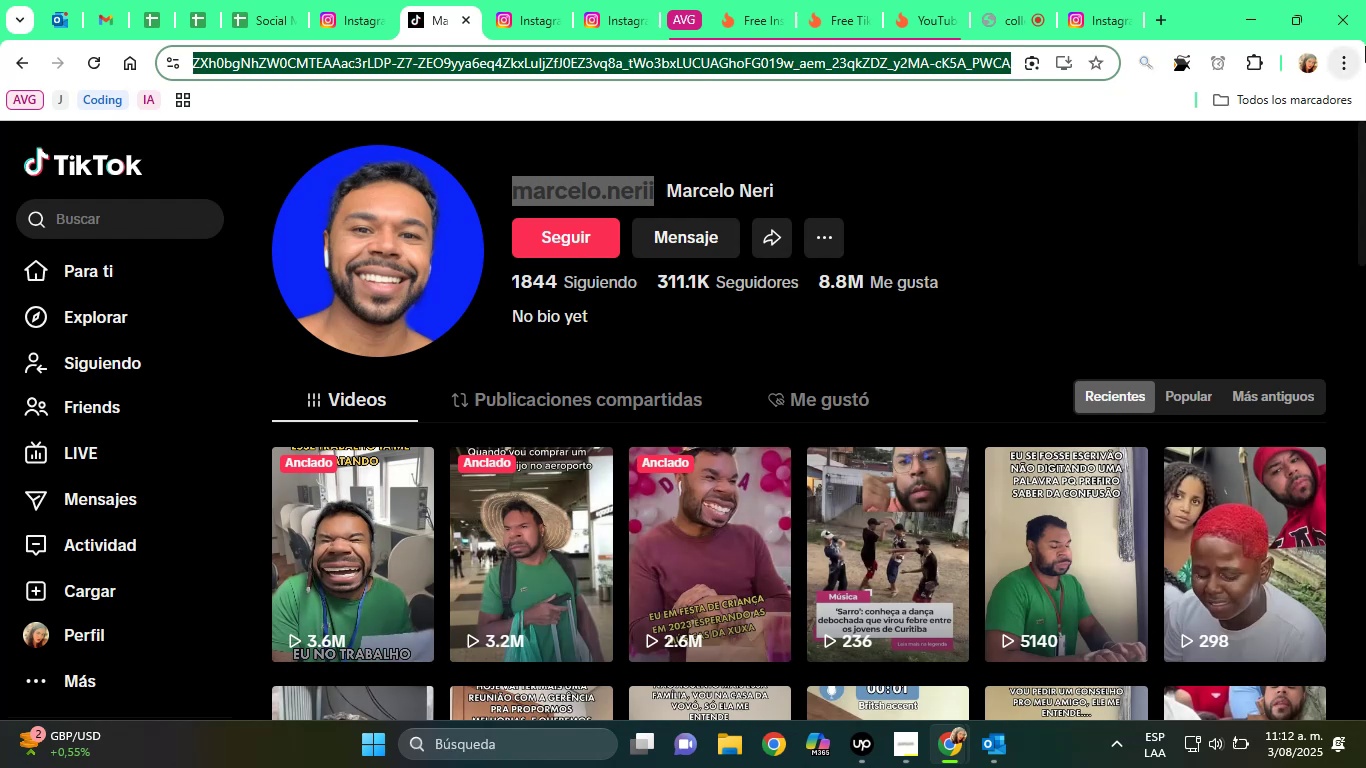 
key(Backspace)
 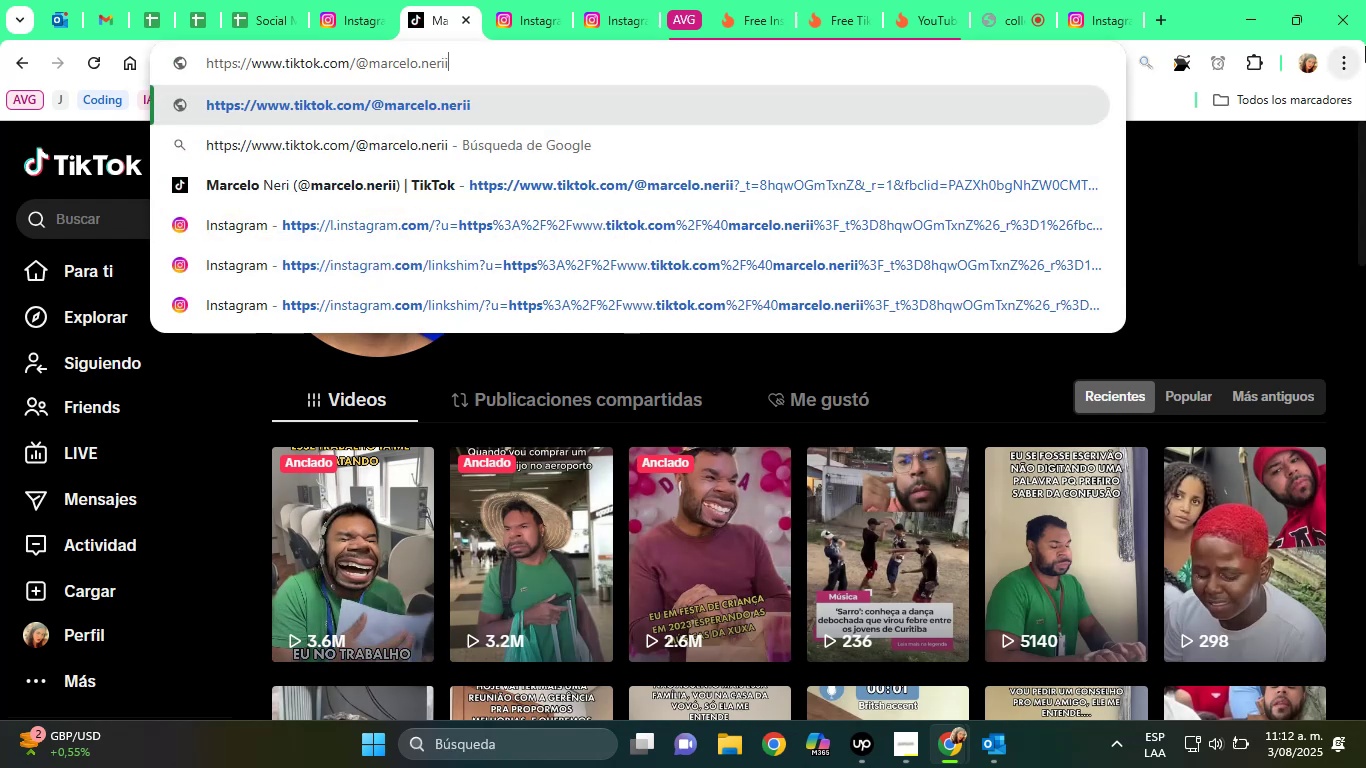 
key(Enter)
 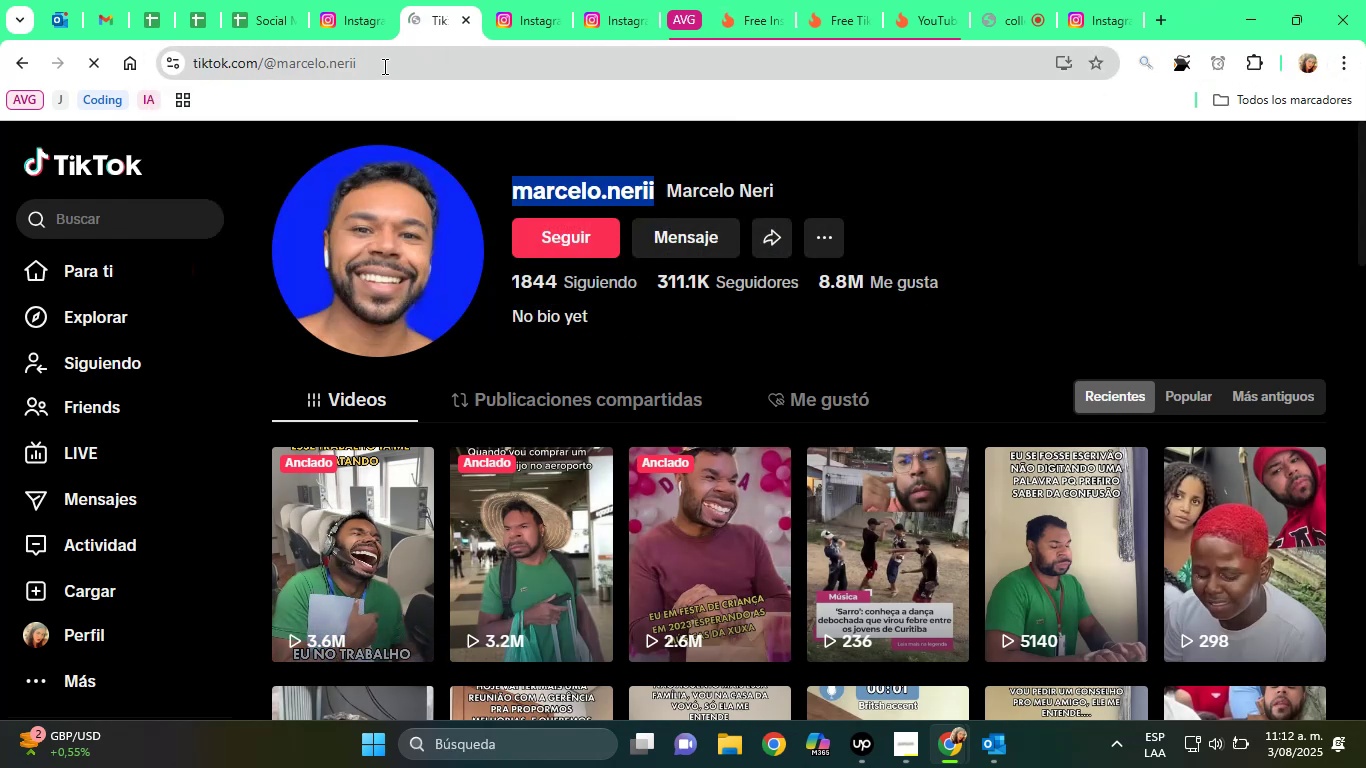 
left_click([320, 66])
 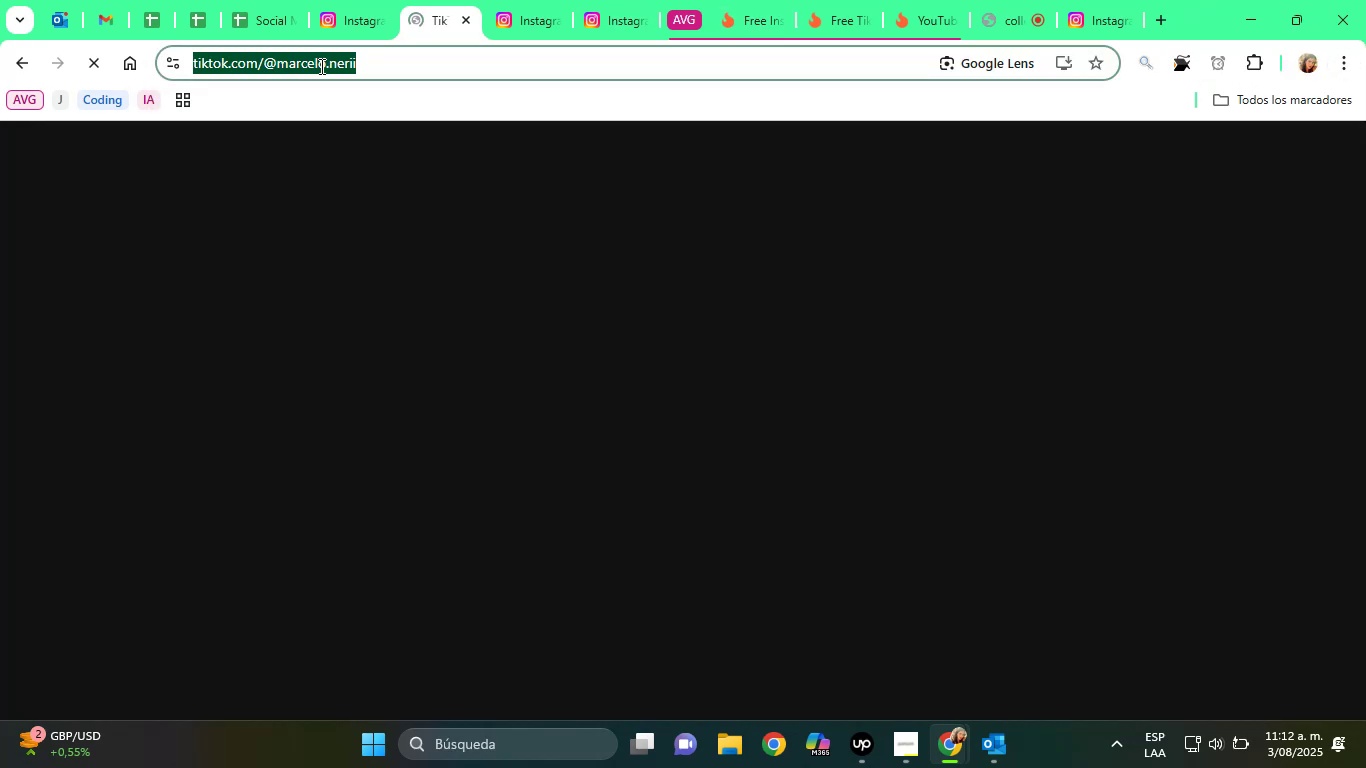 
key(Control+C)
 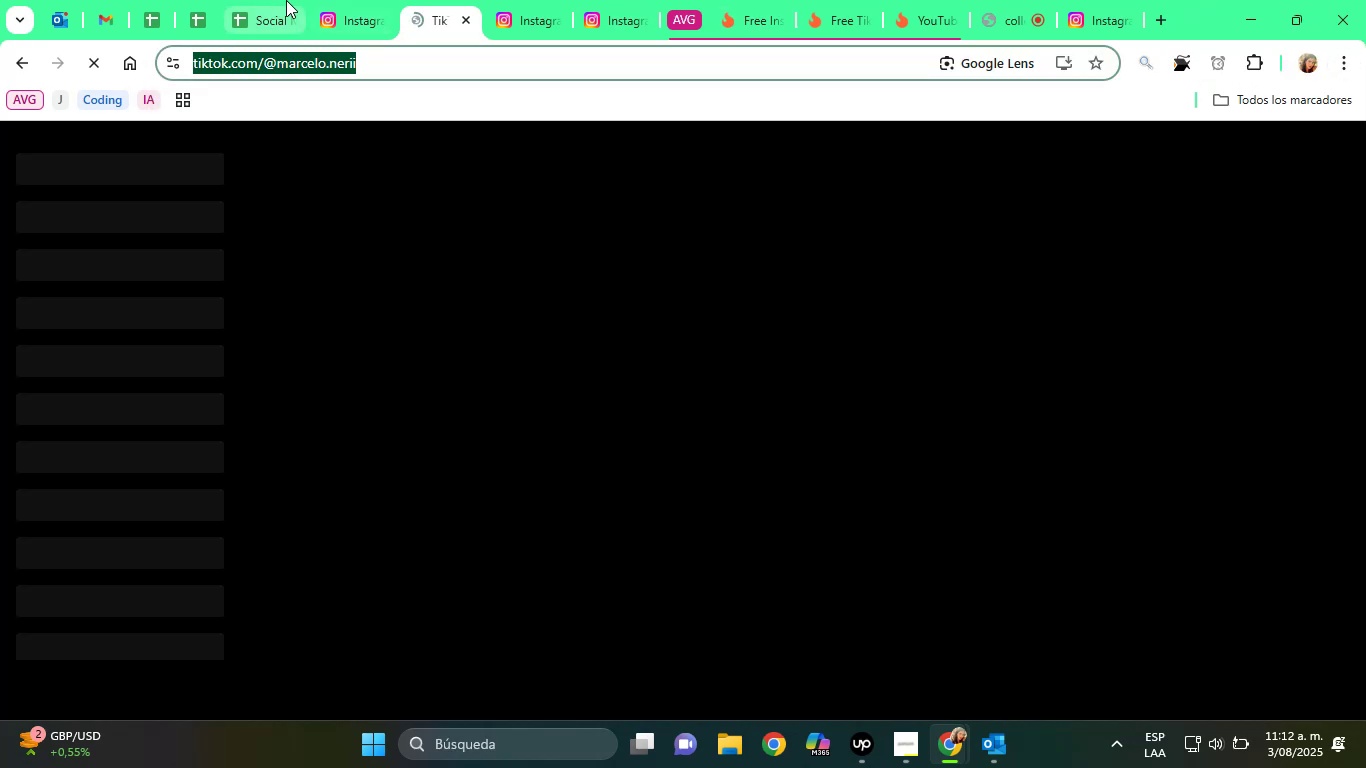 
left_click([276, 0])
 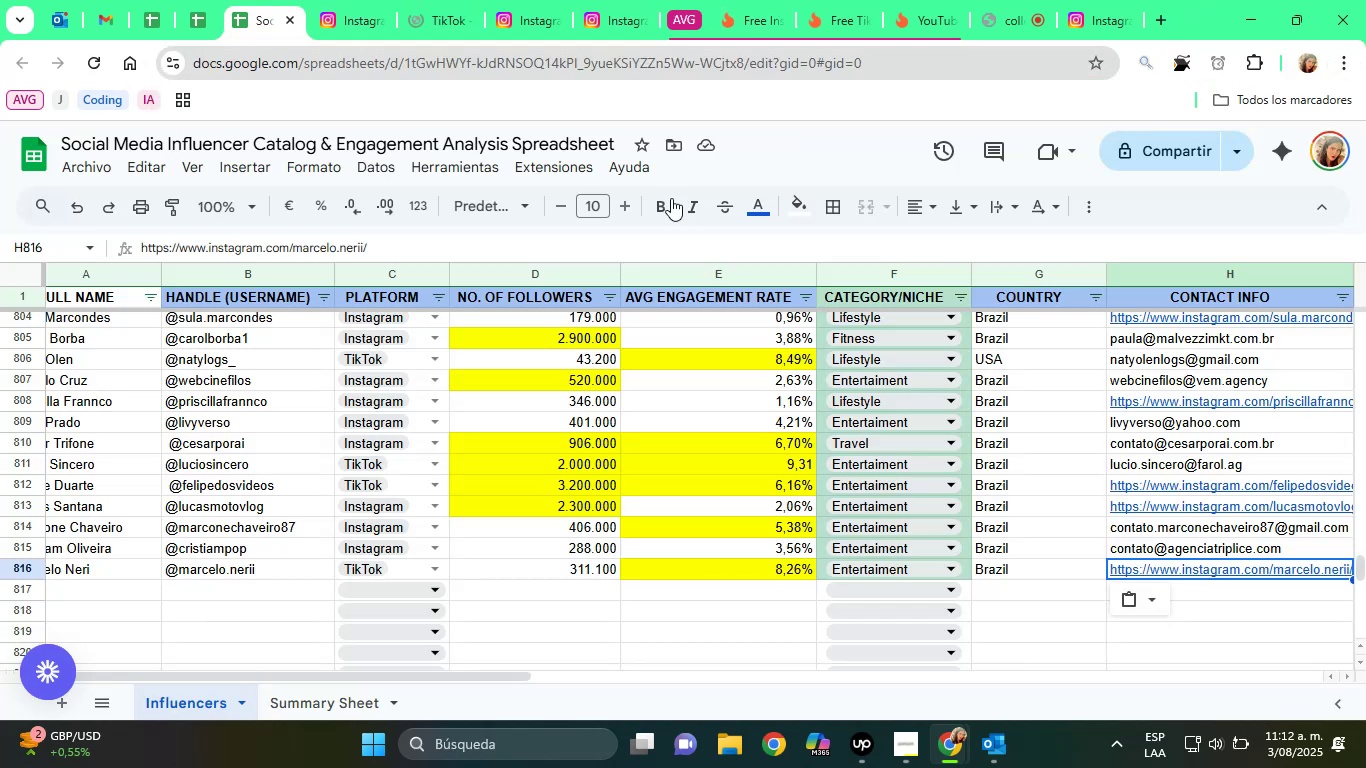 
key(ArrowRight)
 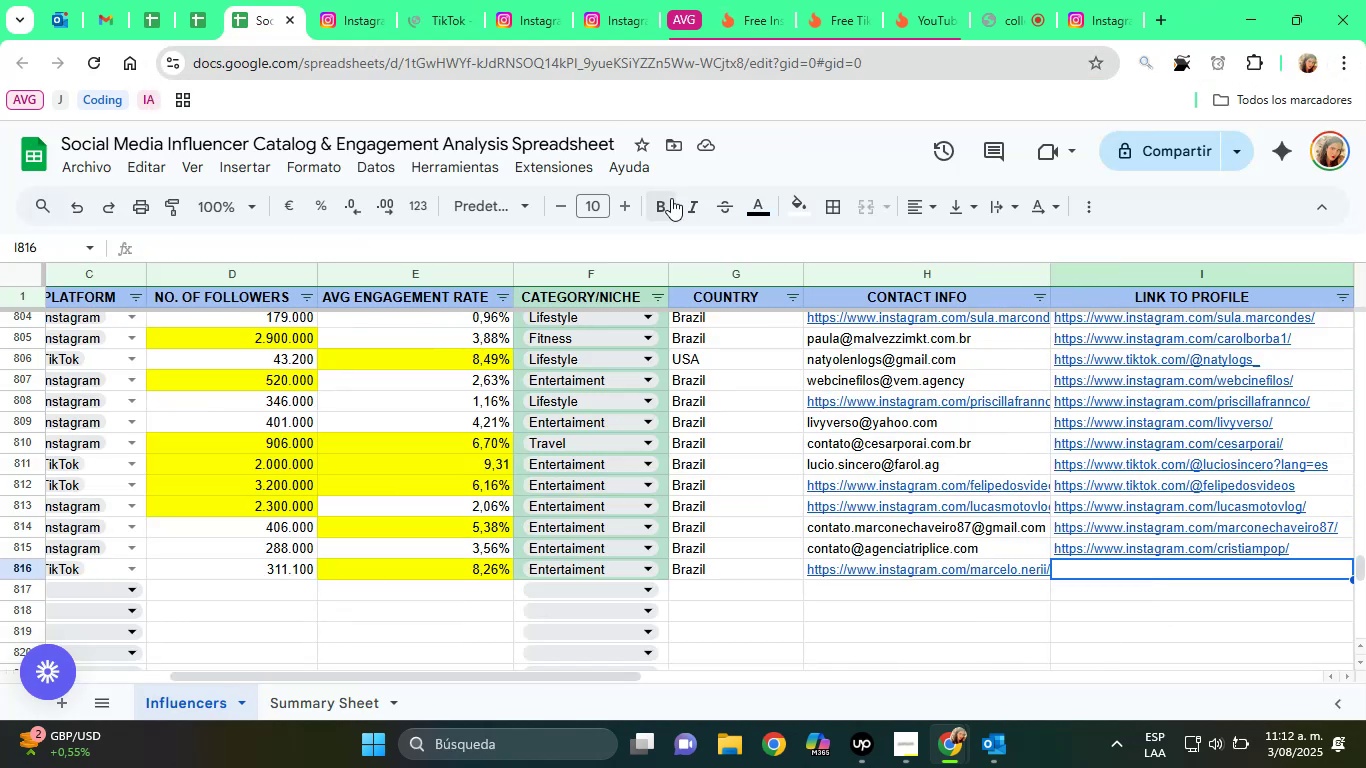 
key(Control+ControlLeft)
 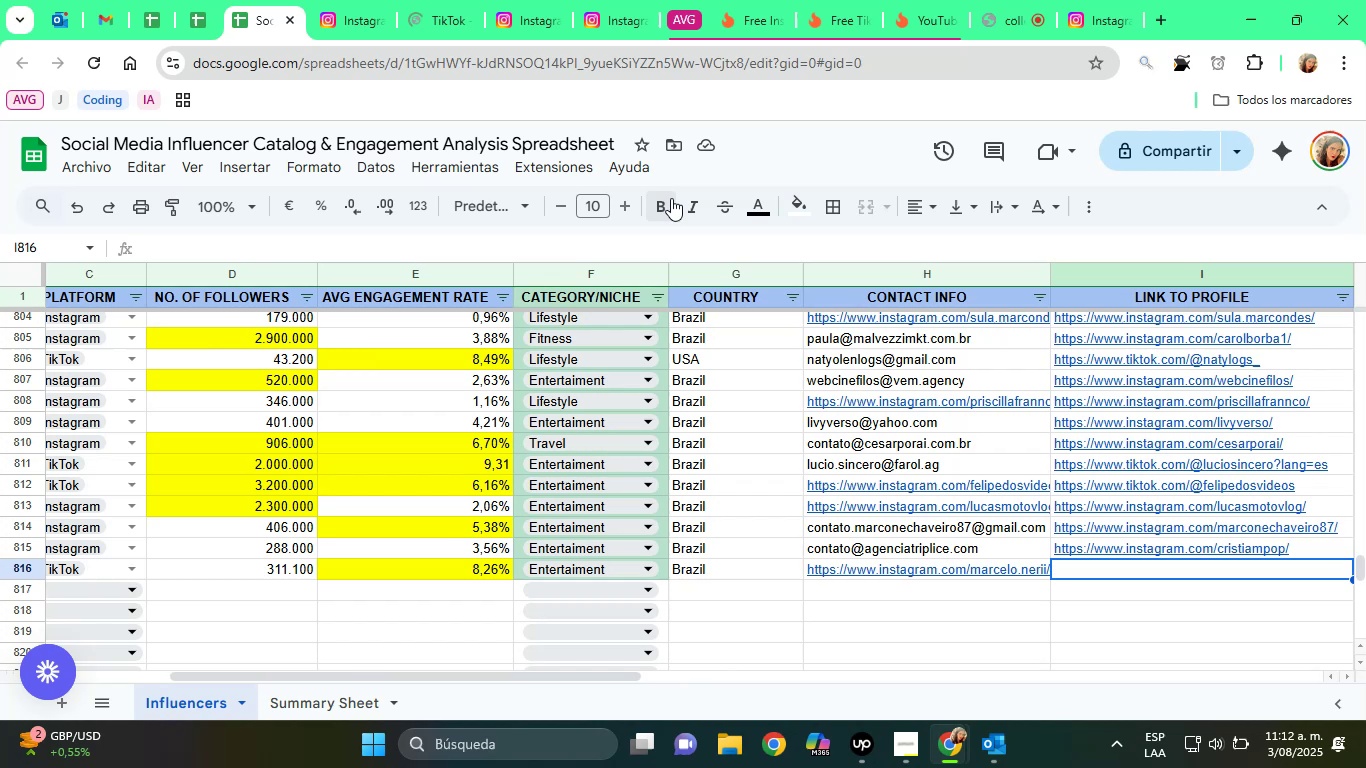 
key(Control+V)
 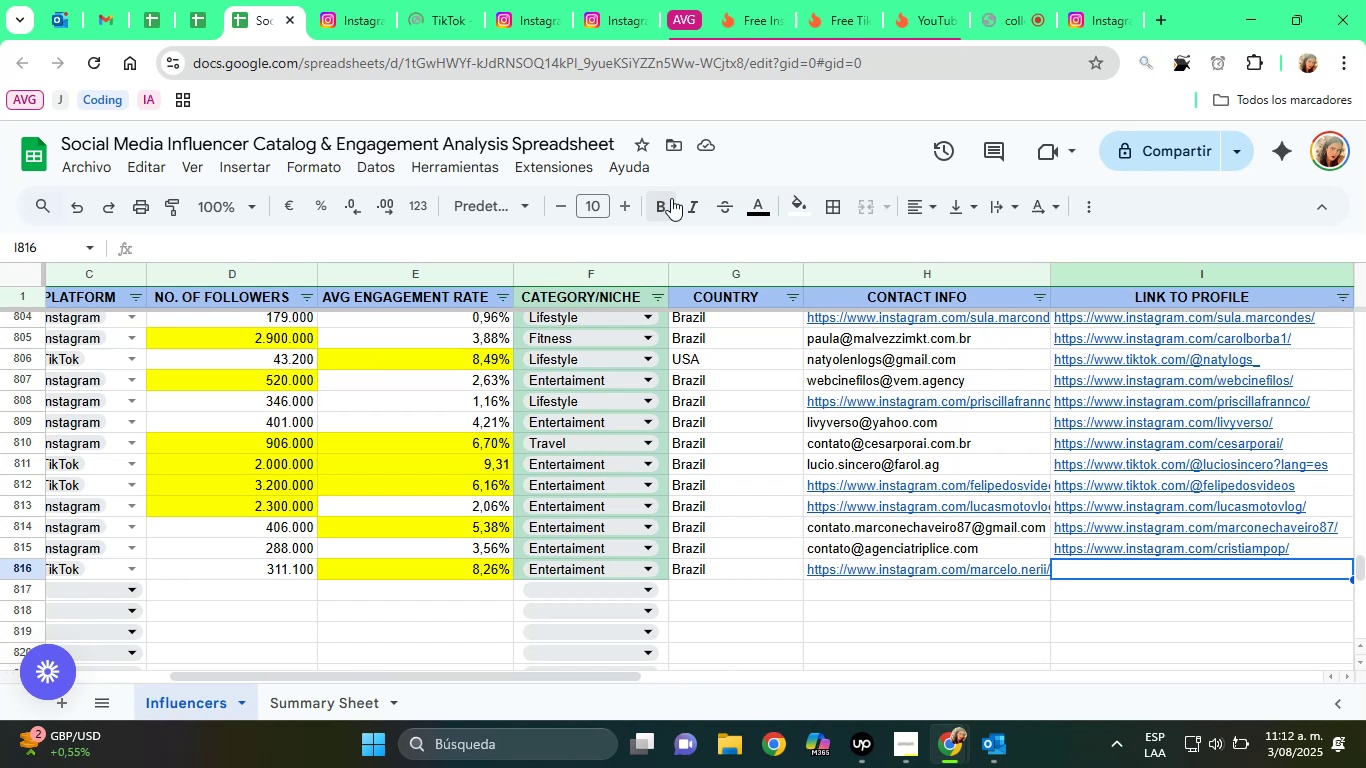 
key(ArrowRight)
 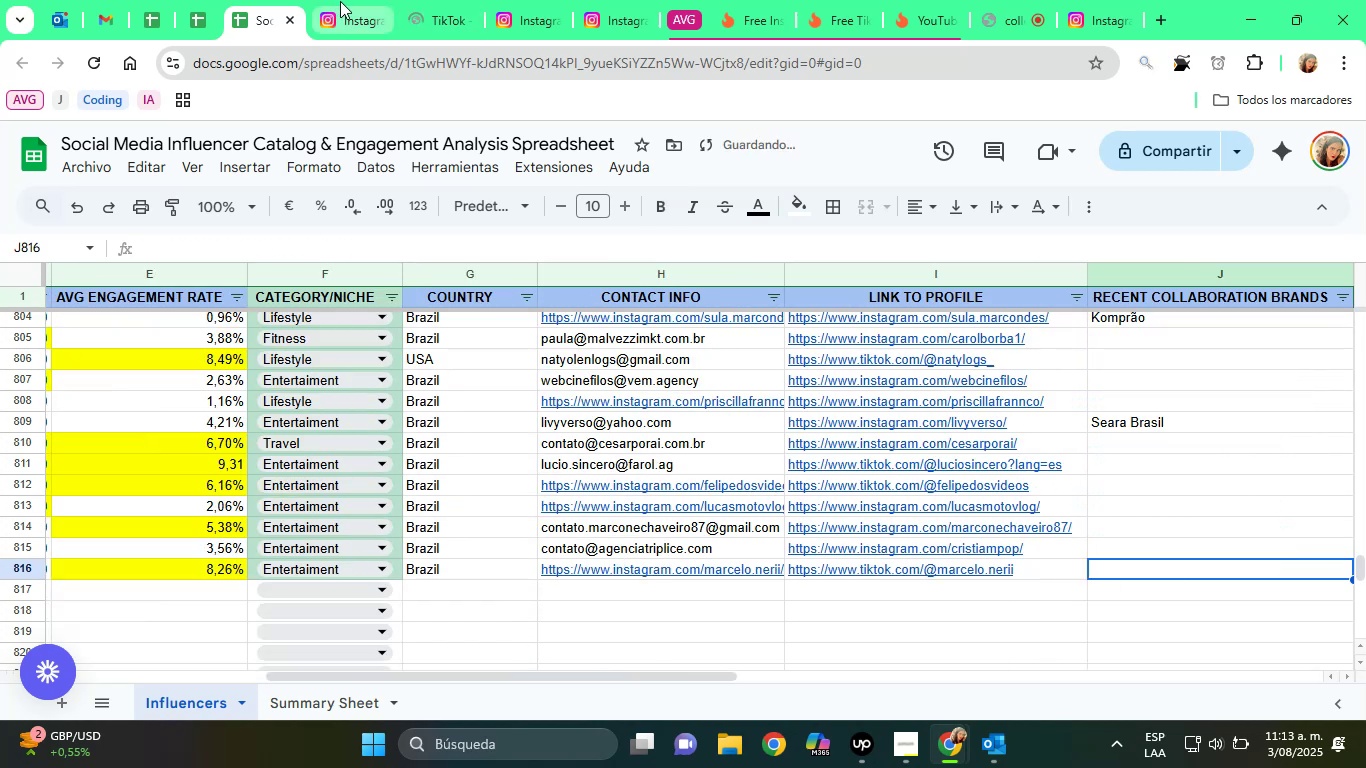 
left_click([426, 0])
 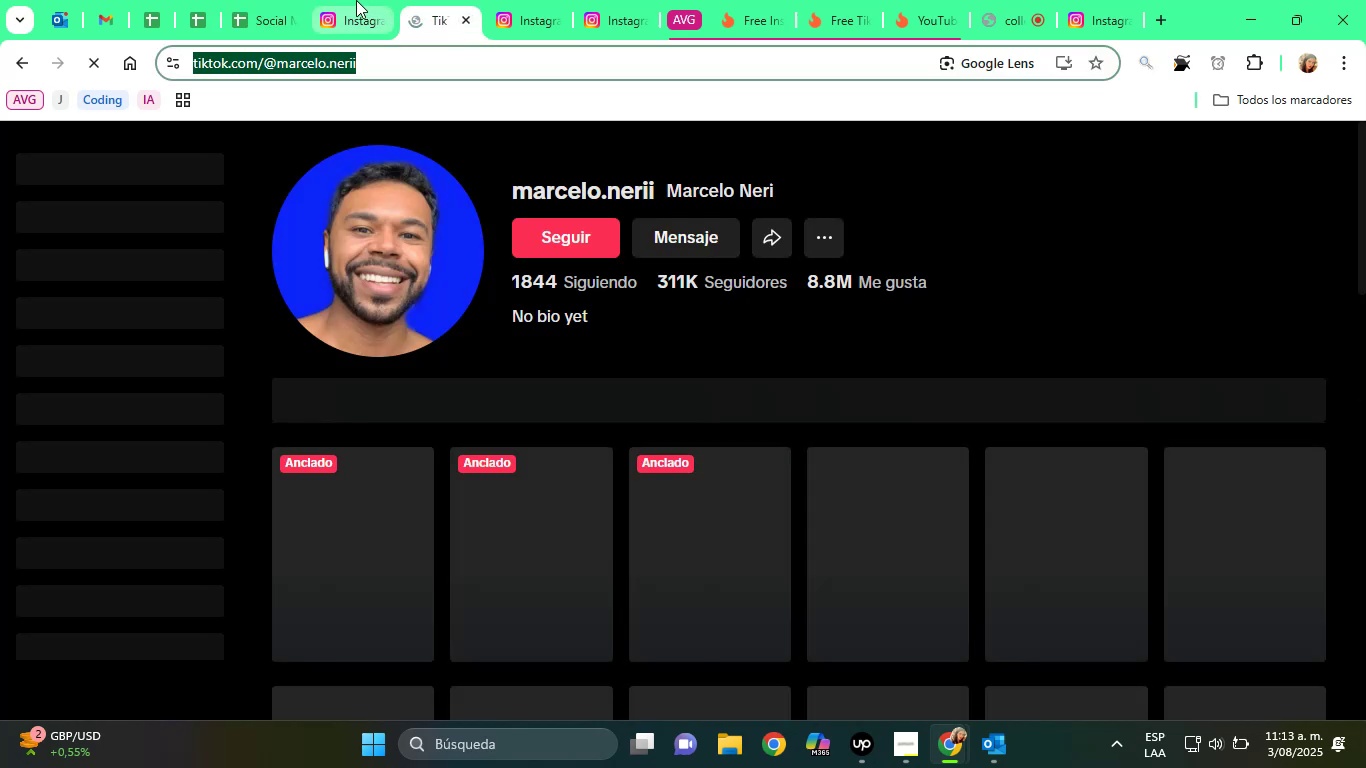 
left_click([355, 0])
 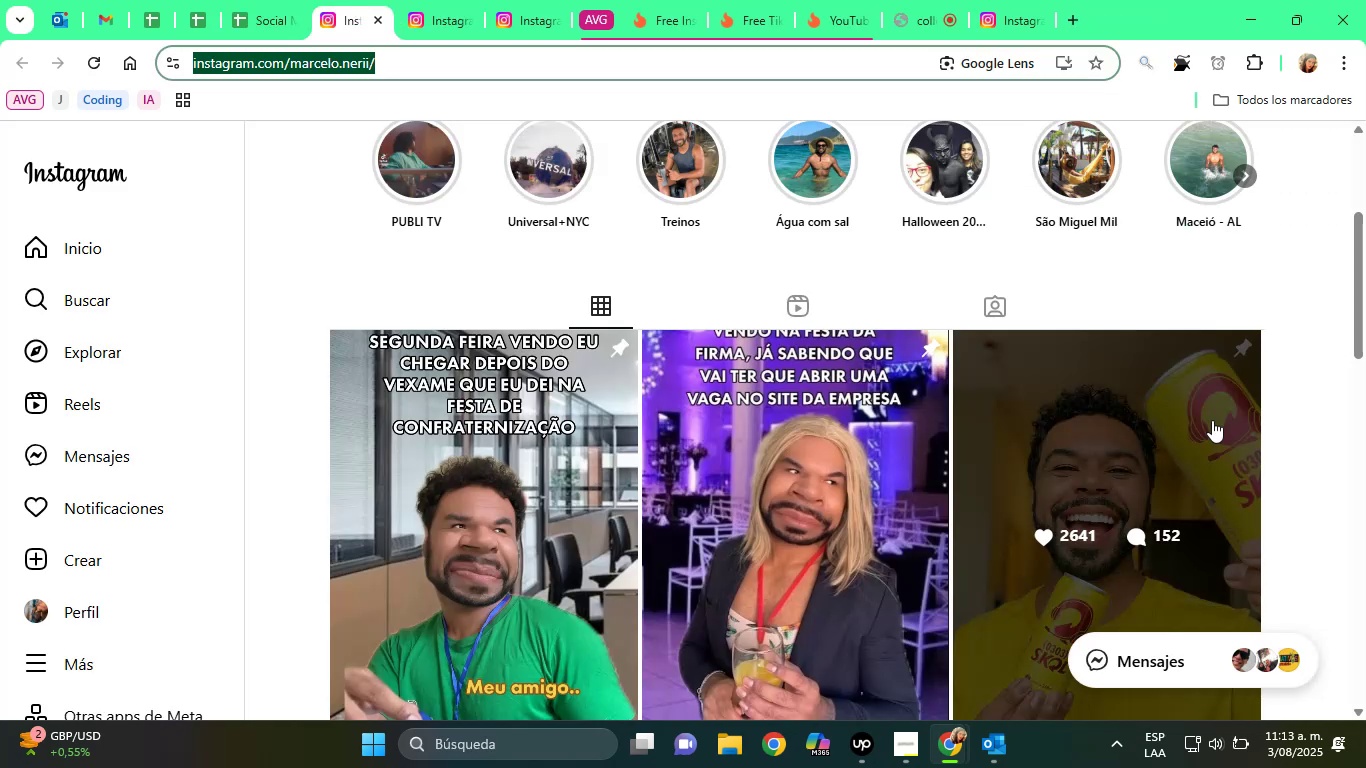 
left_click([1113, 393])
 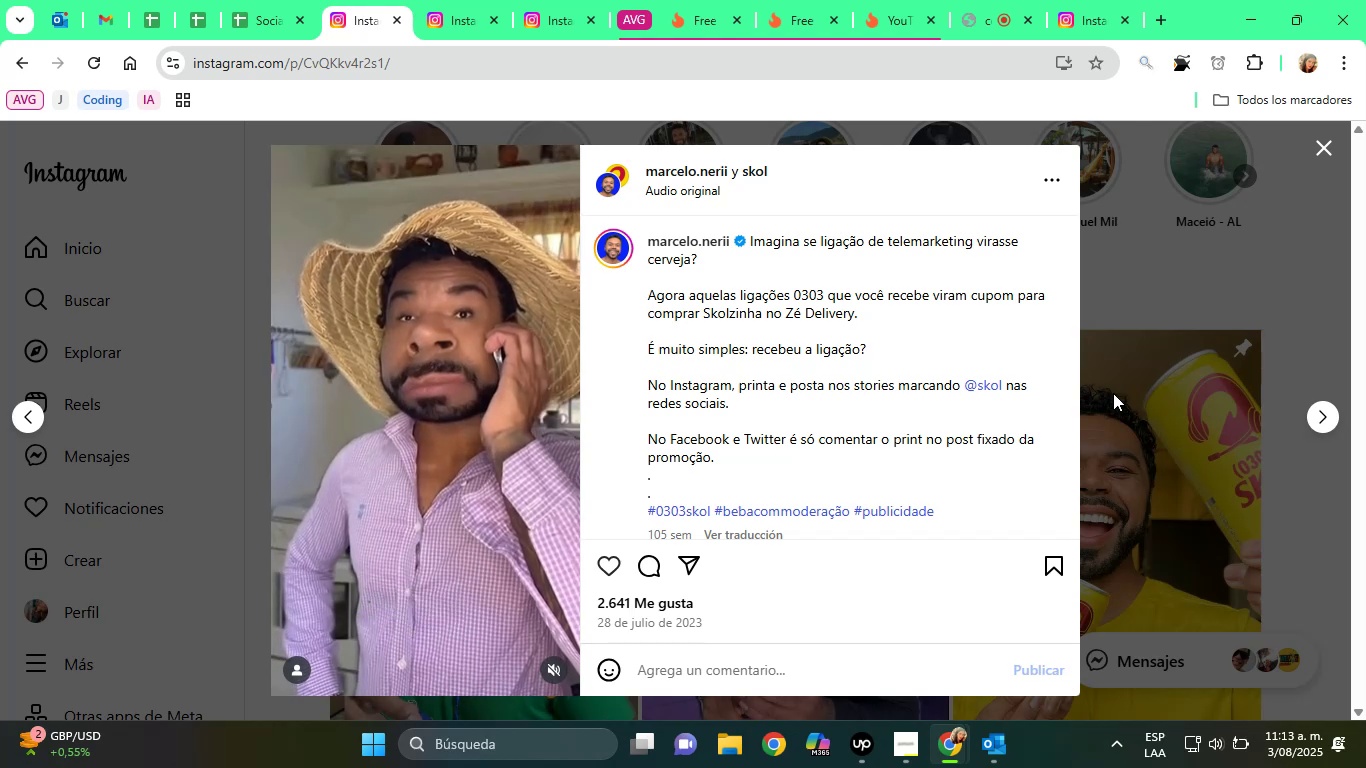 
wait(9.9)
 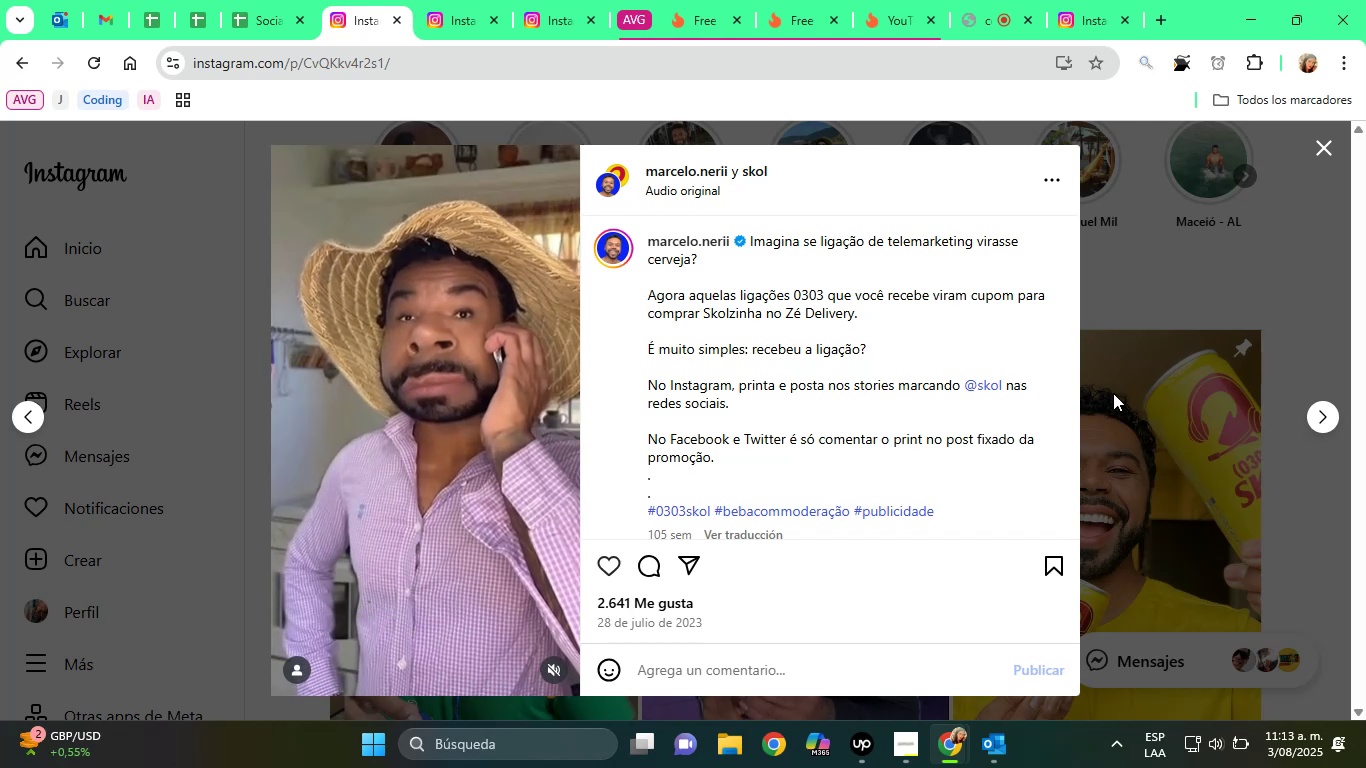 
left_click([976, 387])
 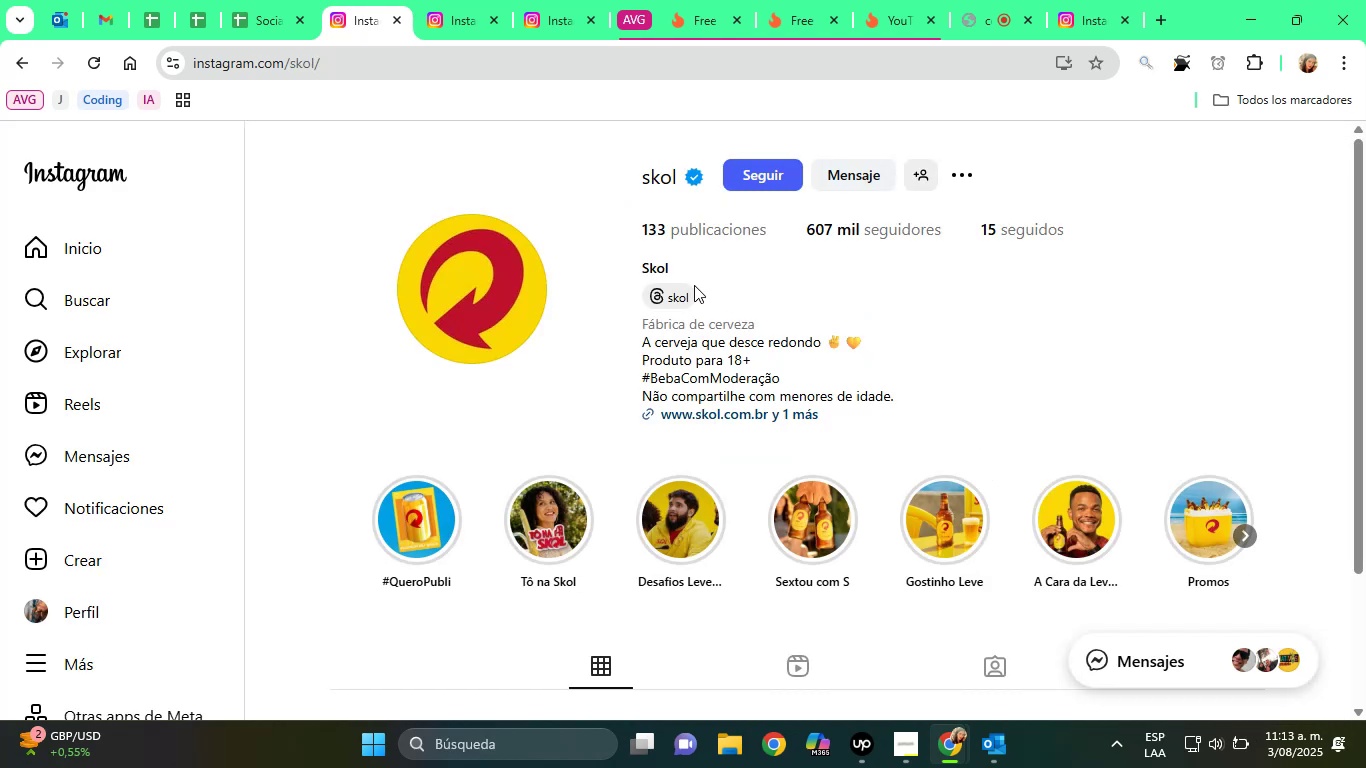 
double_click([664, 270])
 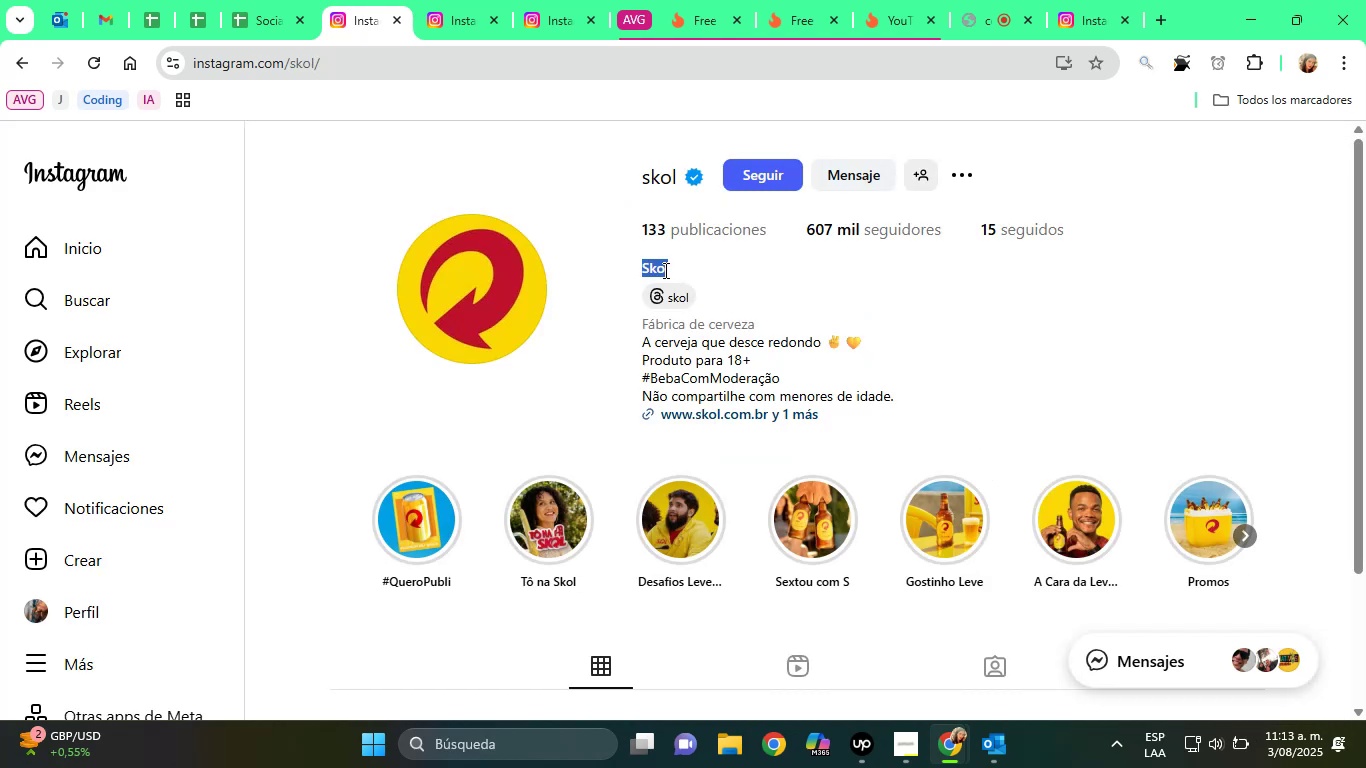 
right_click([664, 270])
 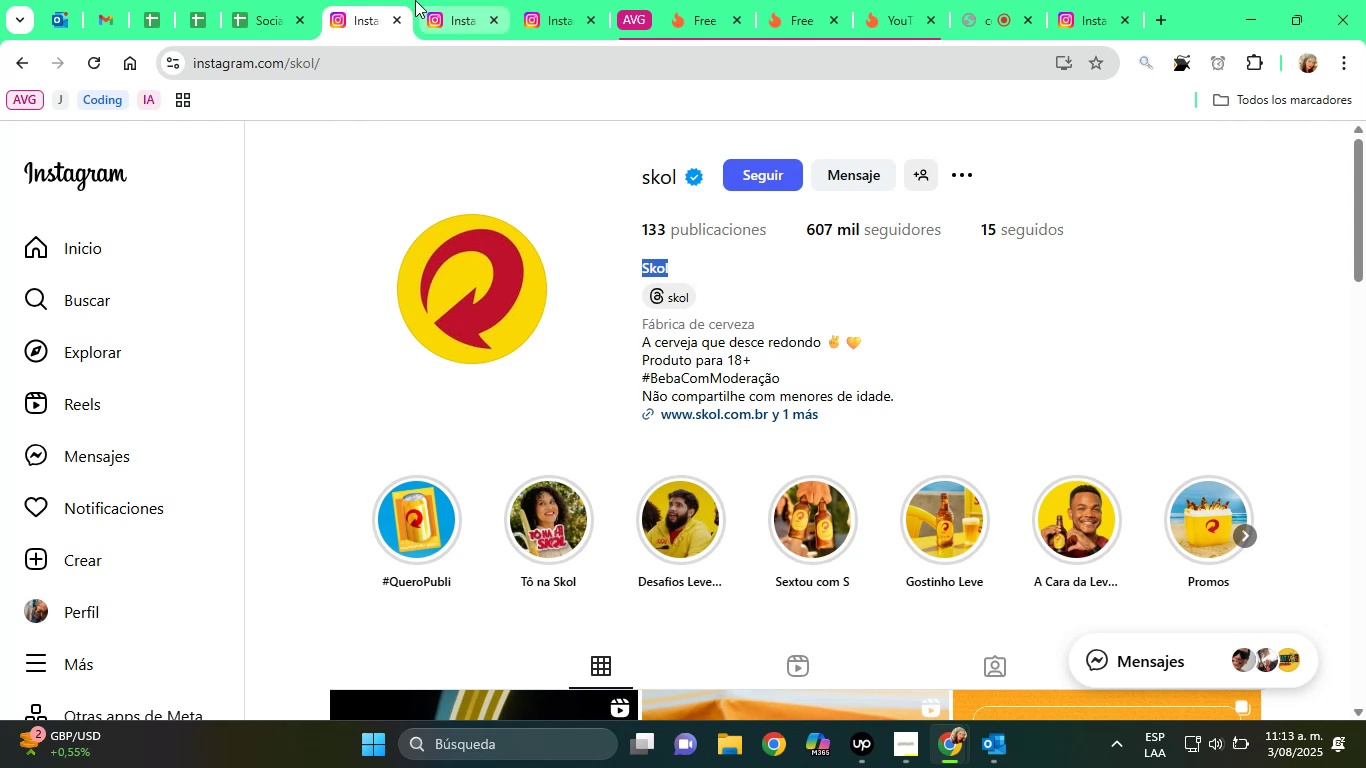 
left_click([398, 14])
 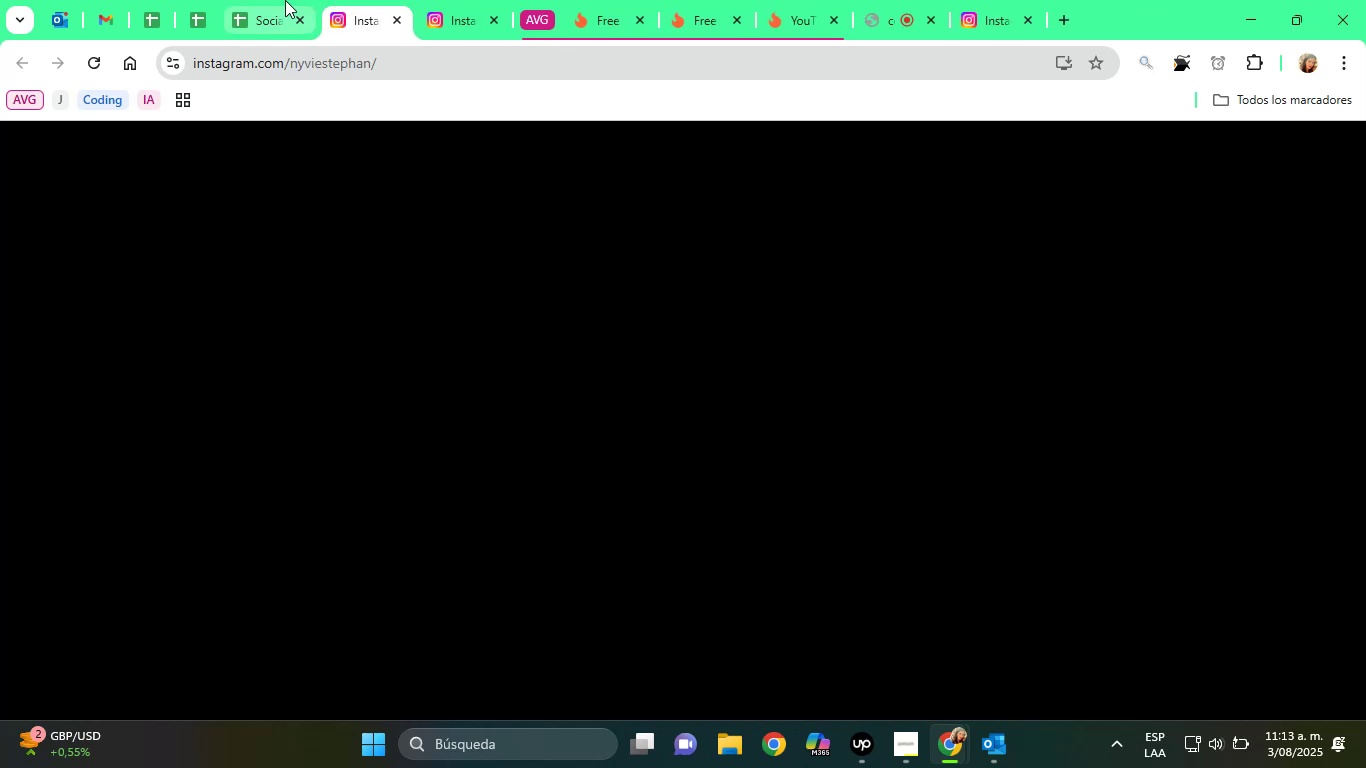 
left_click([277, 0])
 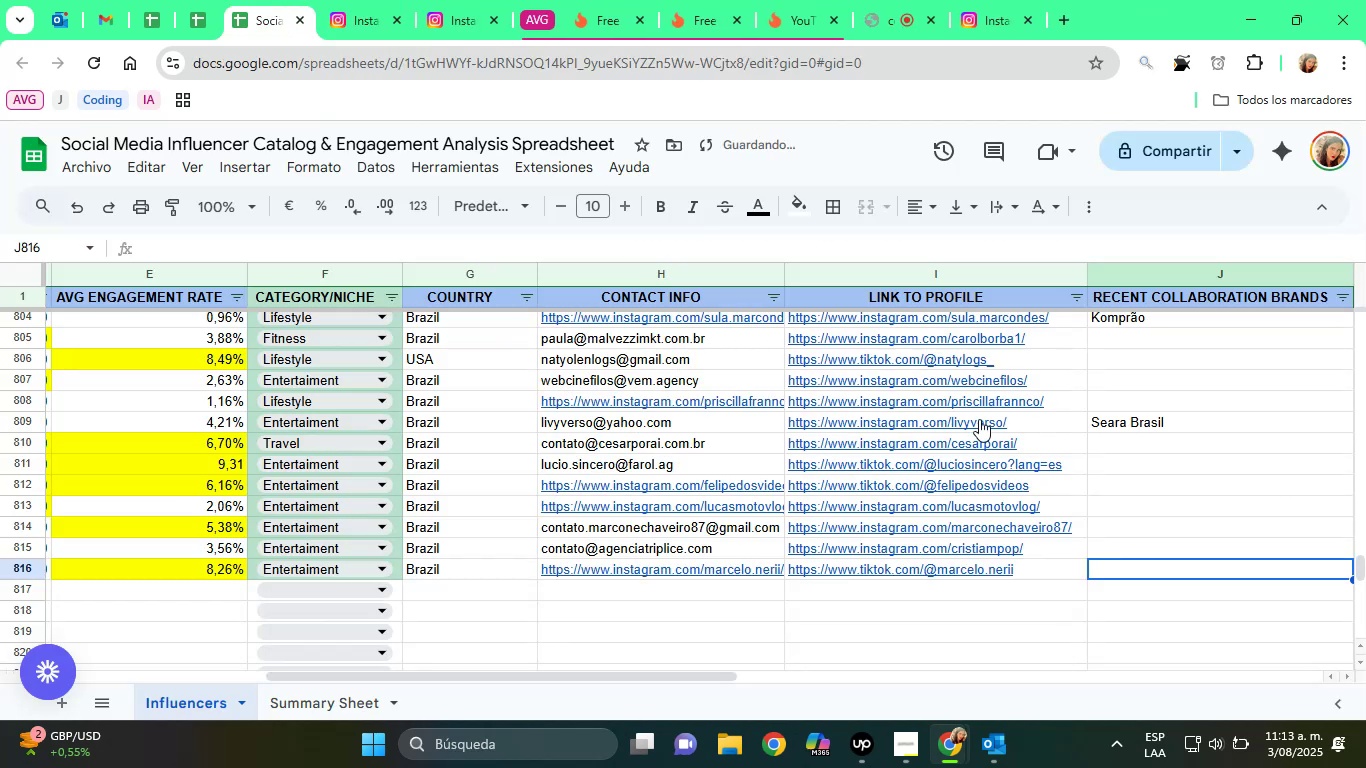 
key(Control+V)
 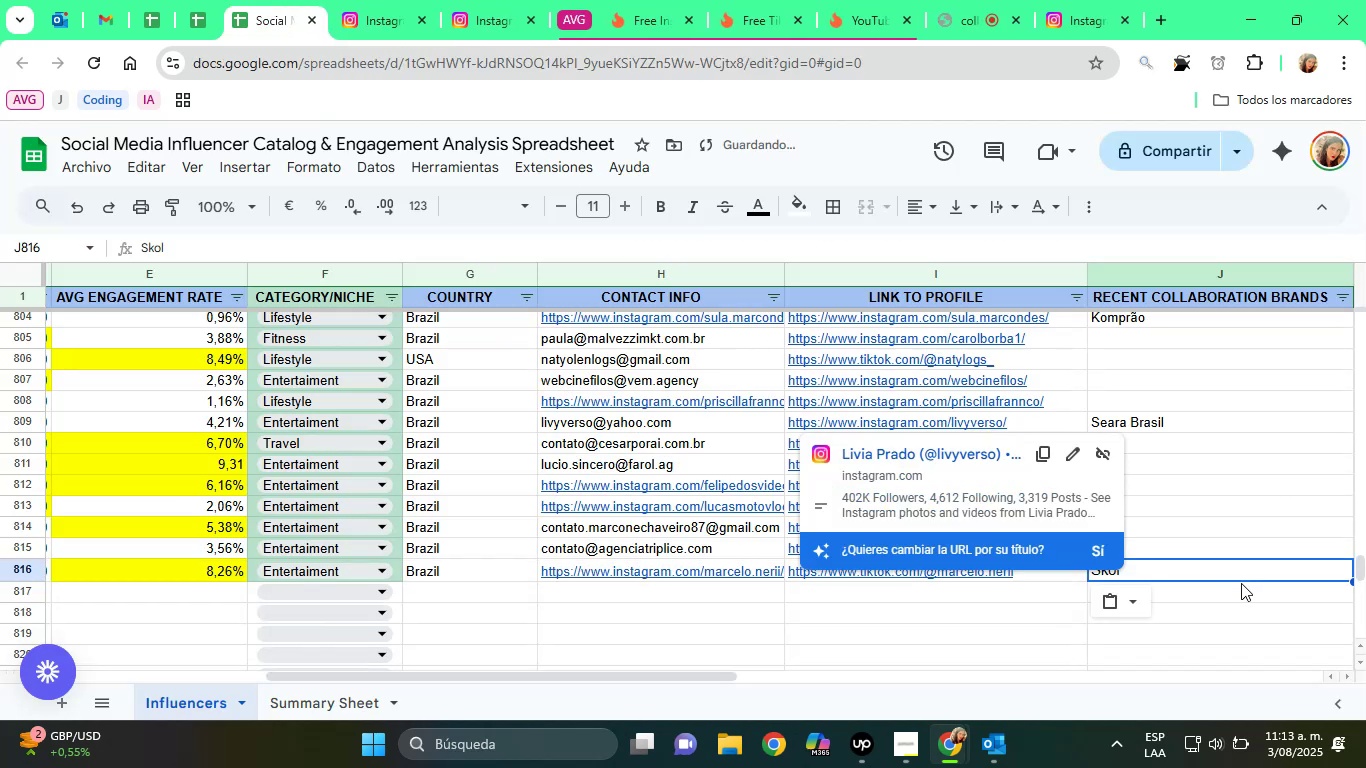 
left_click([1134, 594])
 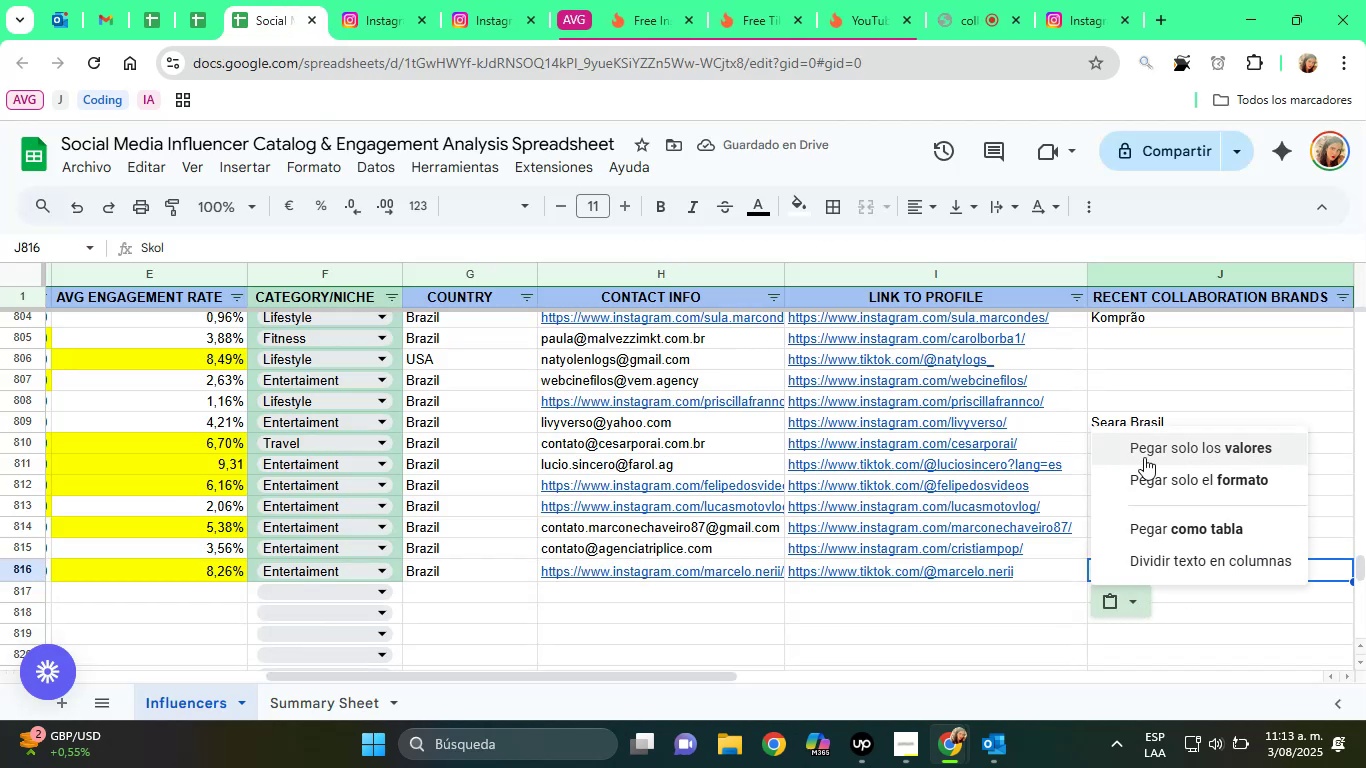 
left_click([1142, 449])
 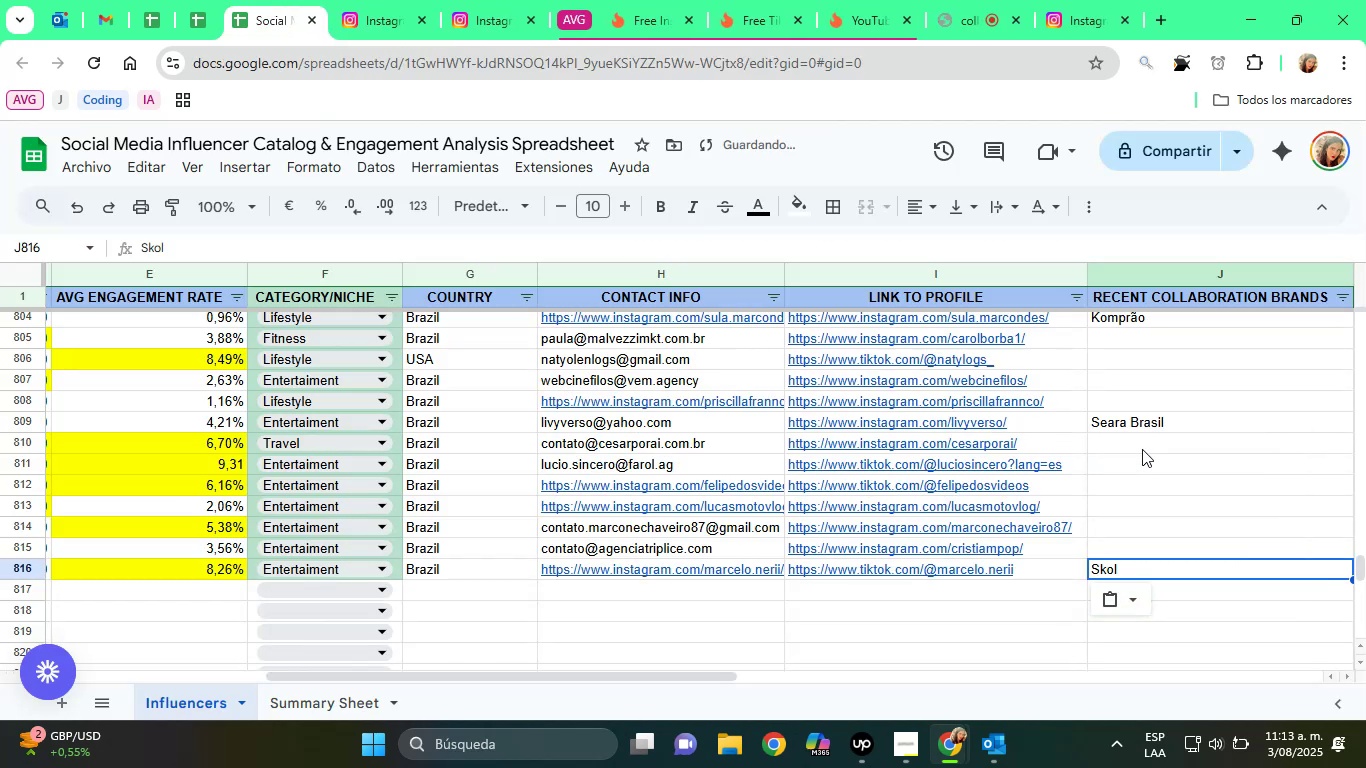 
key(ArrowDown)
 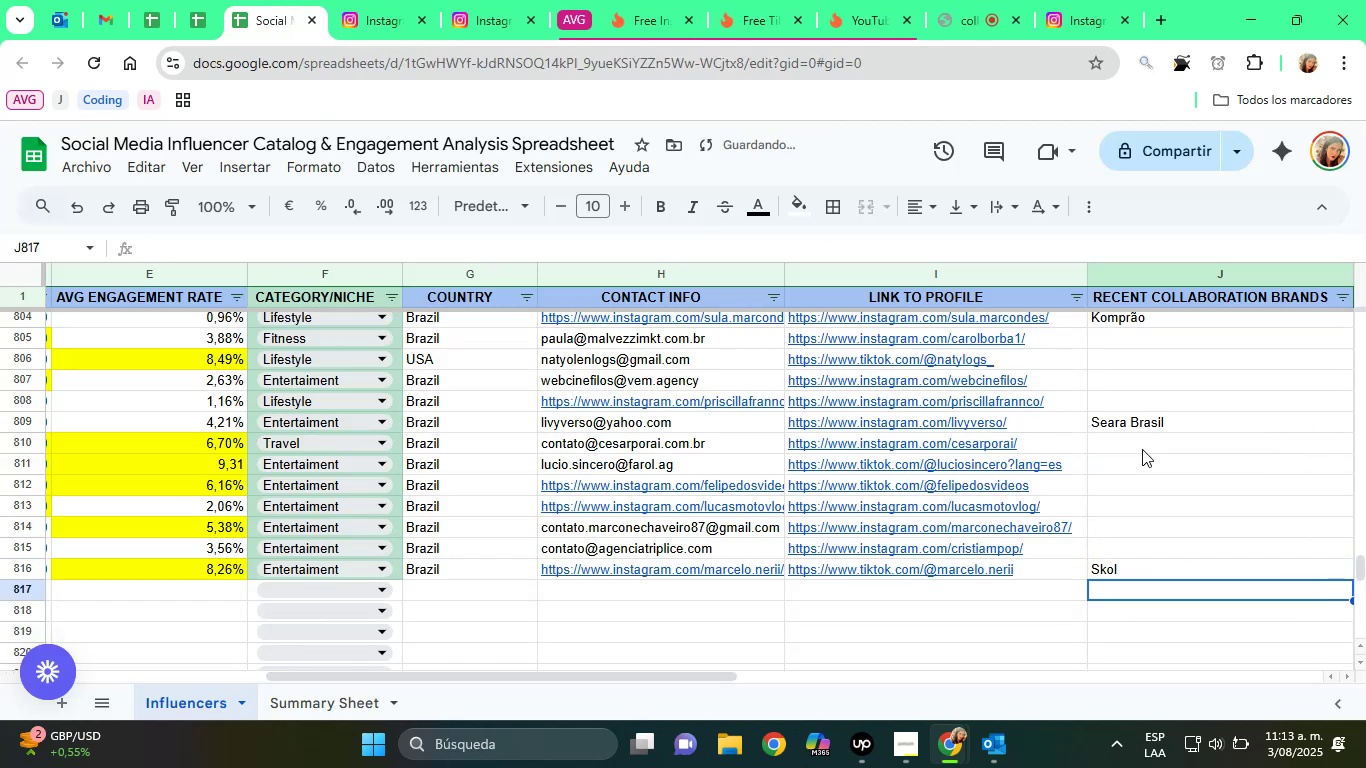 
hold_key(key=ArrowLeft, duration=1.2)
 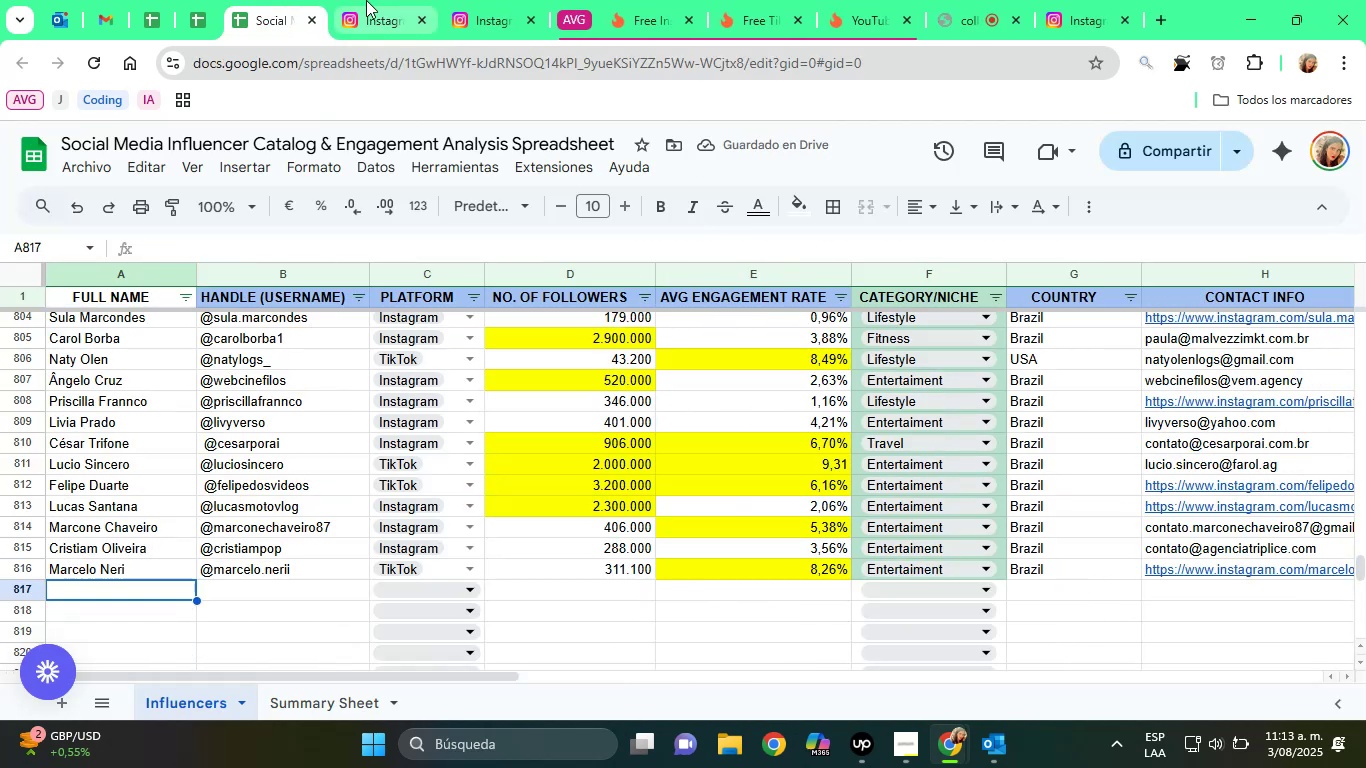 
left_click([342, 0])
 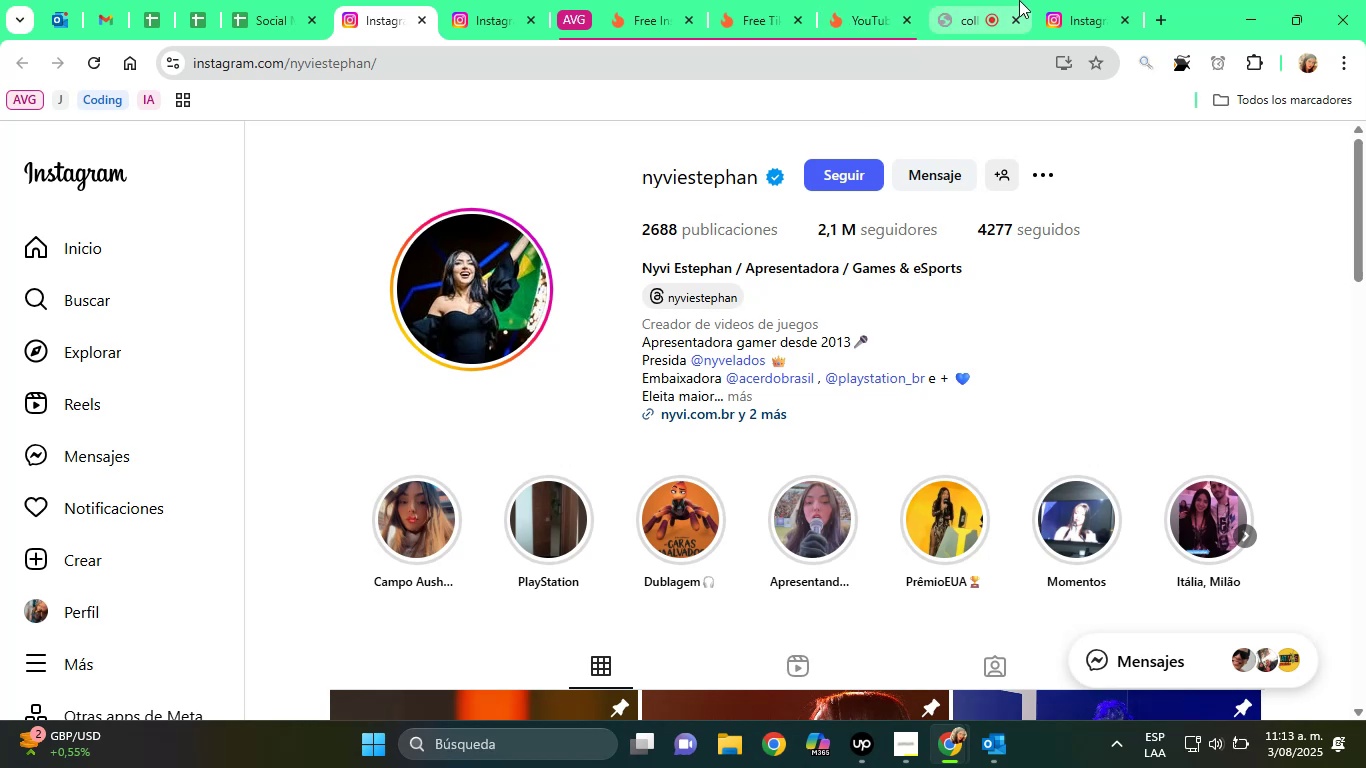 
left_click([1051, 0])
 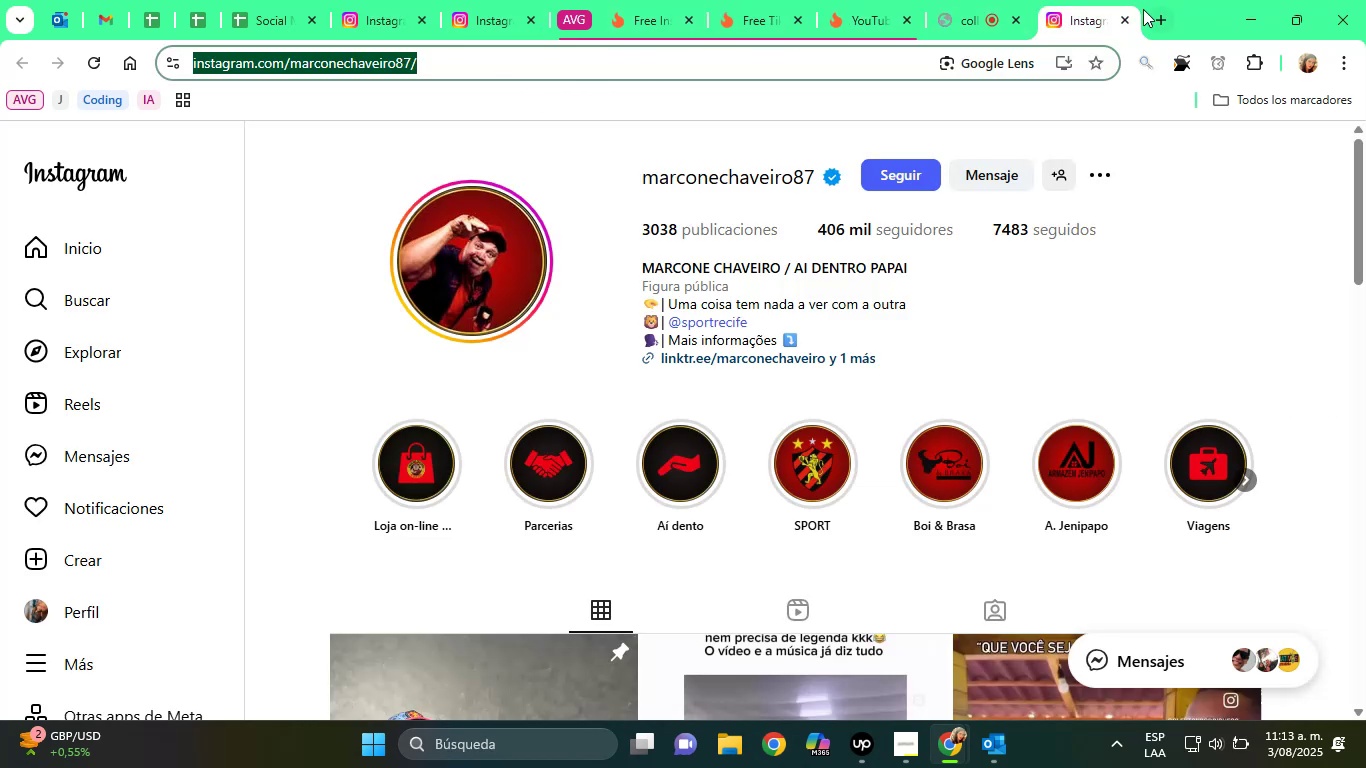 
double_click([1119, 18])
 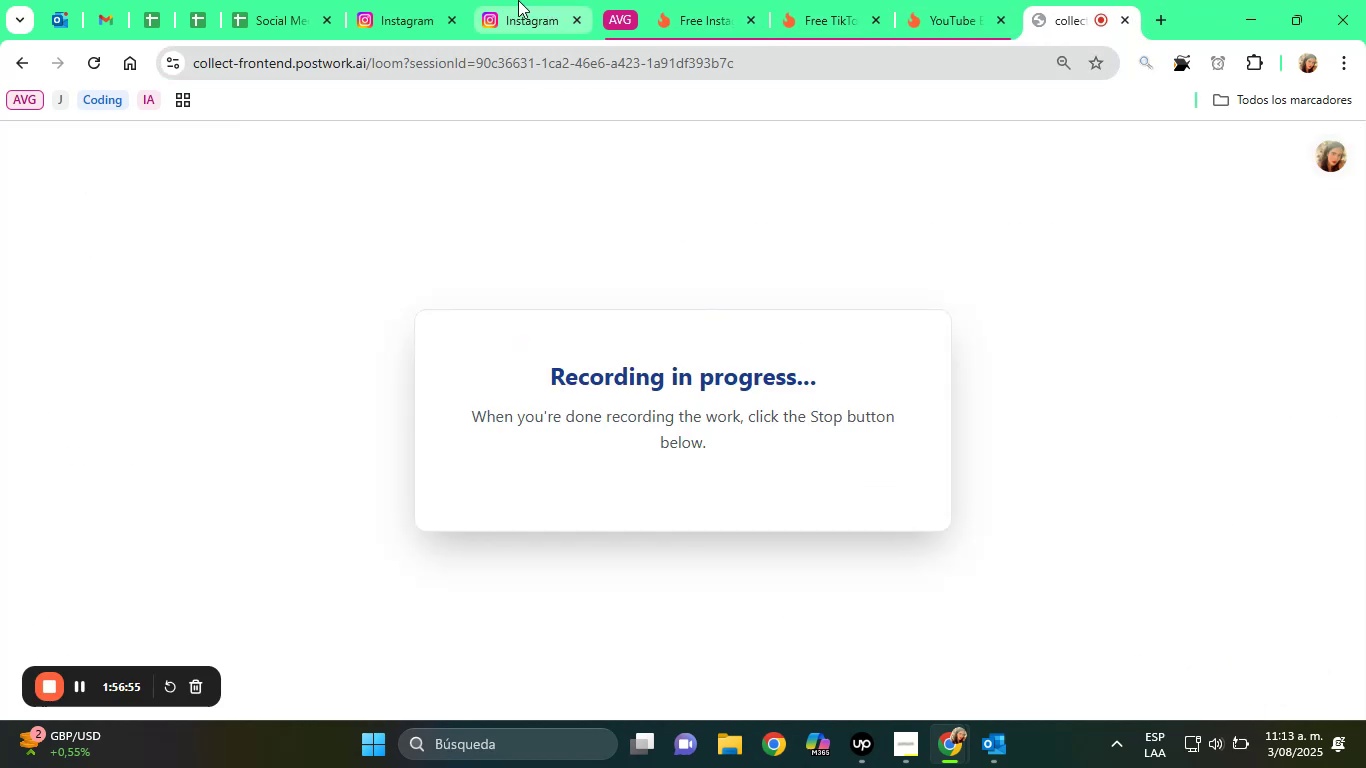 
left_click([433, 0])
 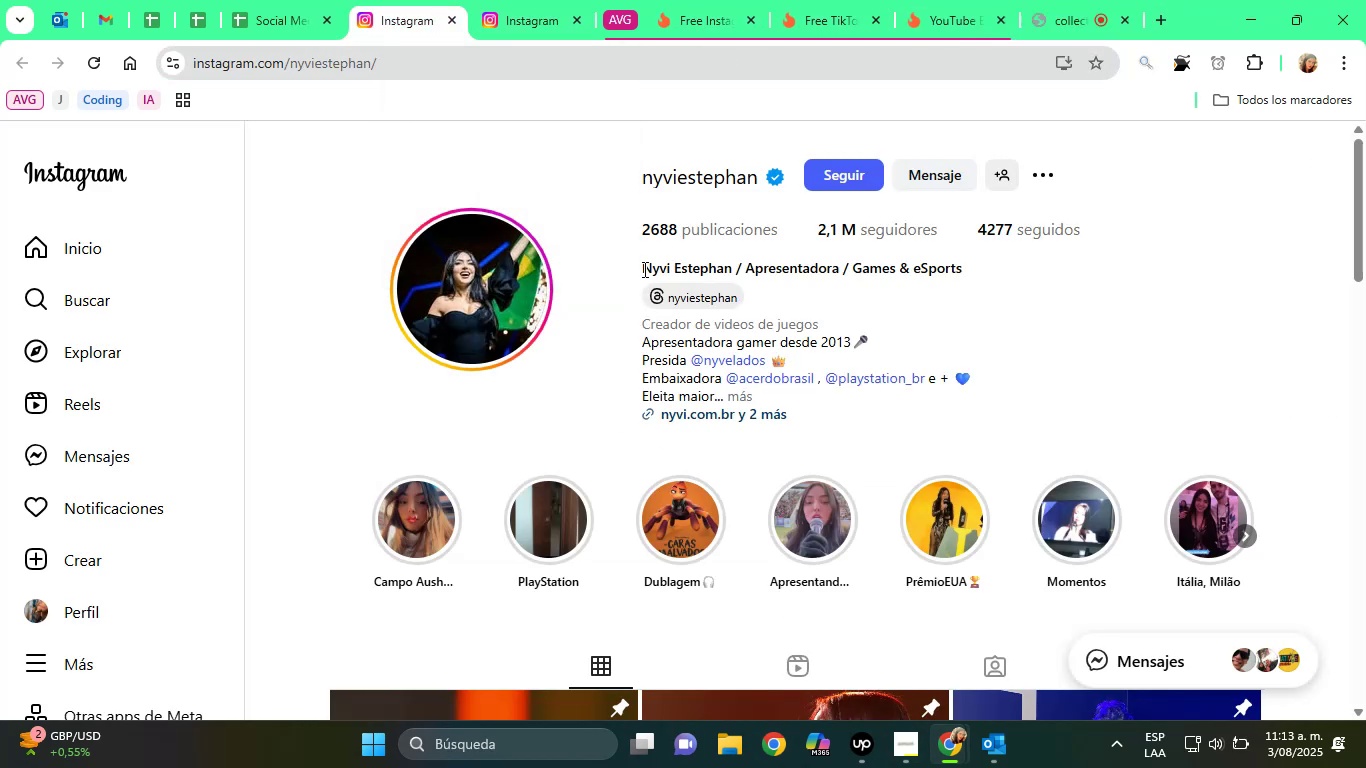 
left_click_drag(start_coordinate=[642, 267], to_coordinate=[732, 267])
 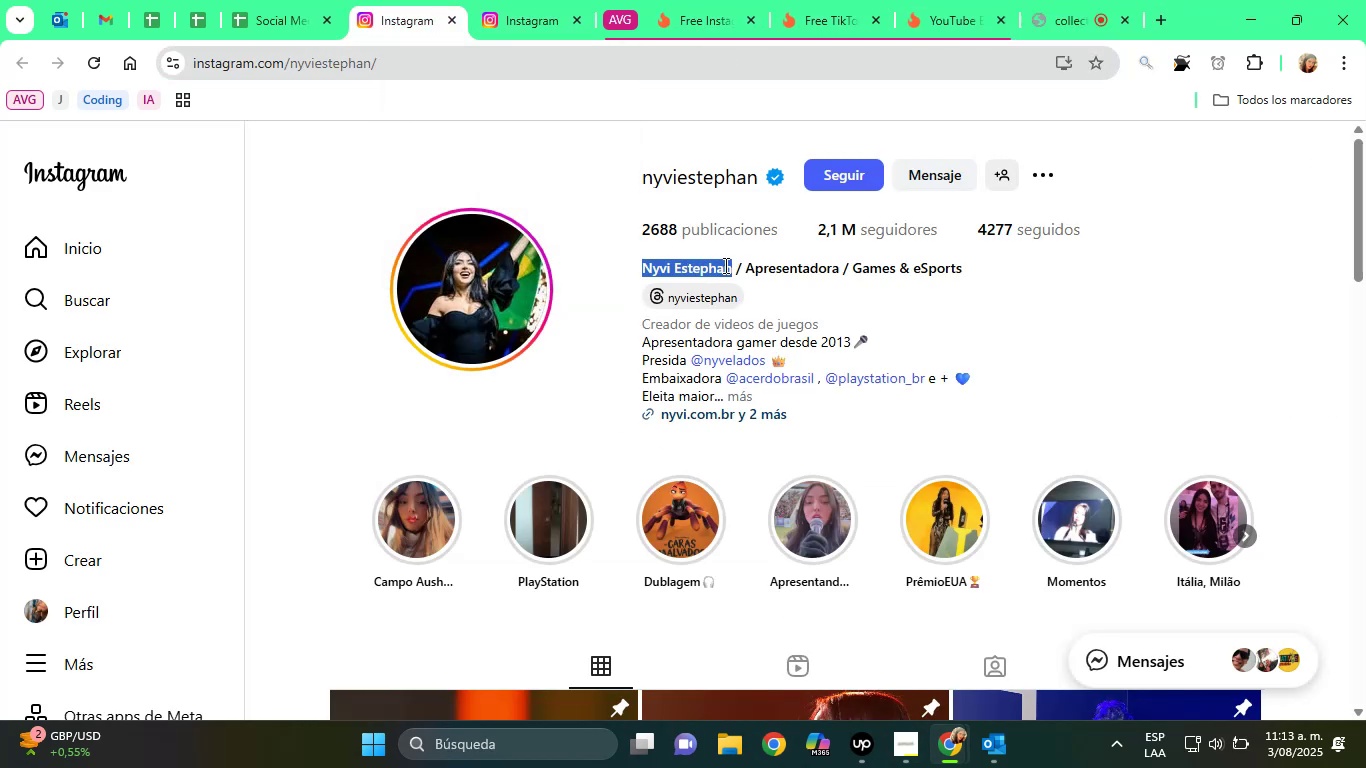 
right_click([724, 265])
 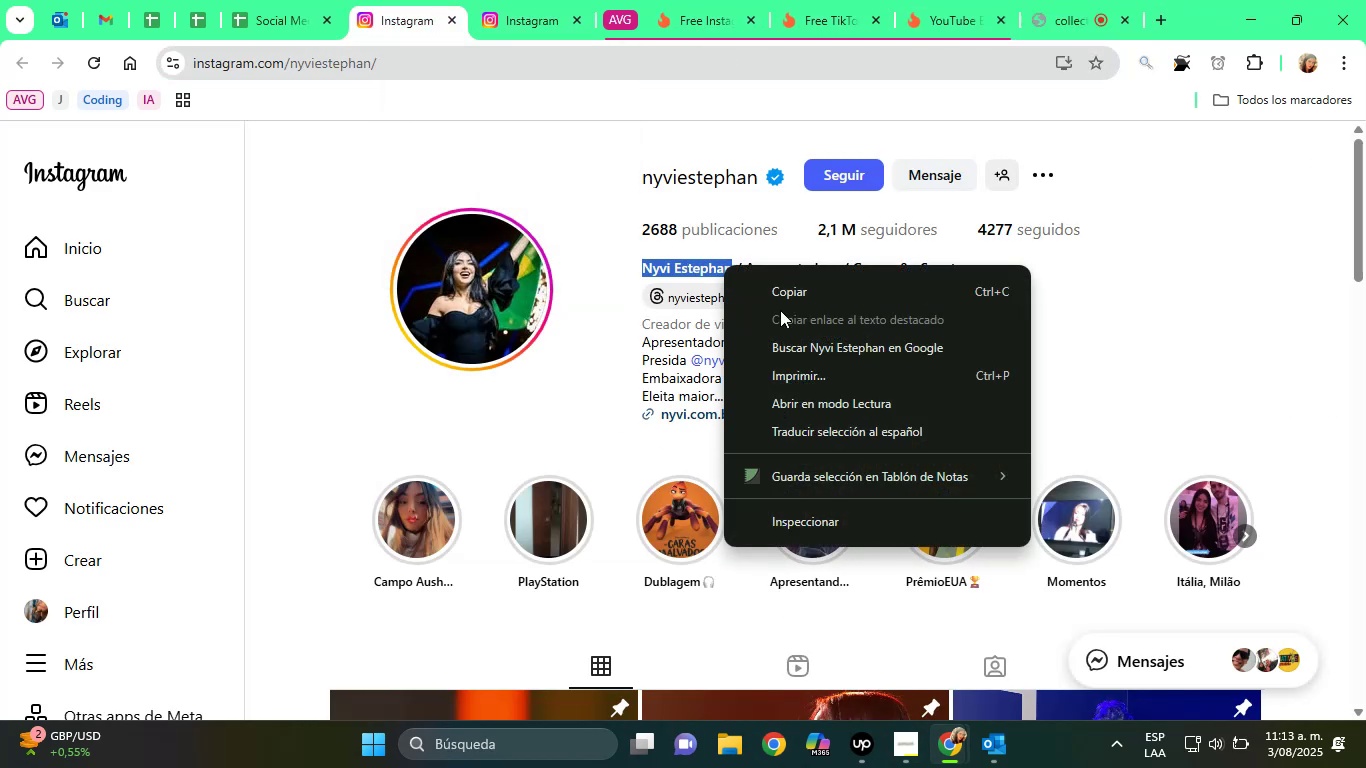 
left_click_drag(start_coordinate=[780, 310], to_coordinate=[779, 290])
 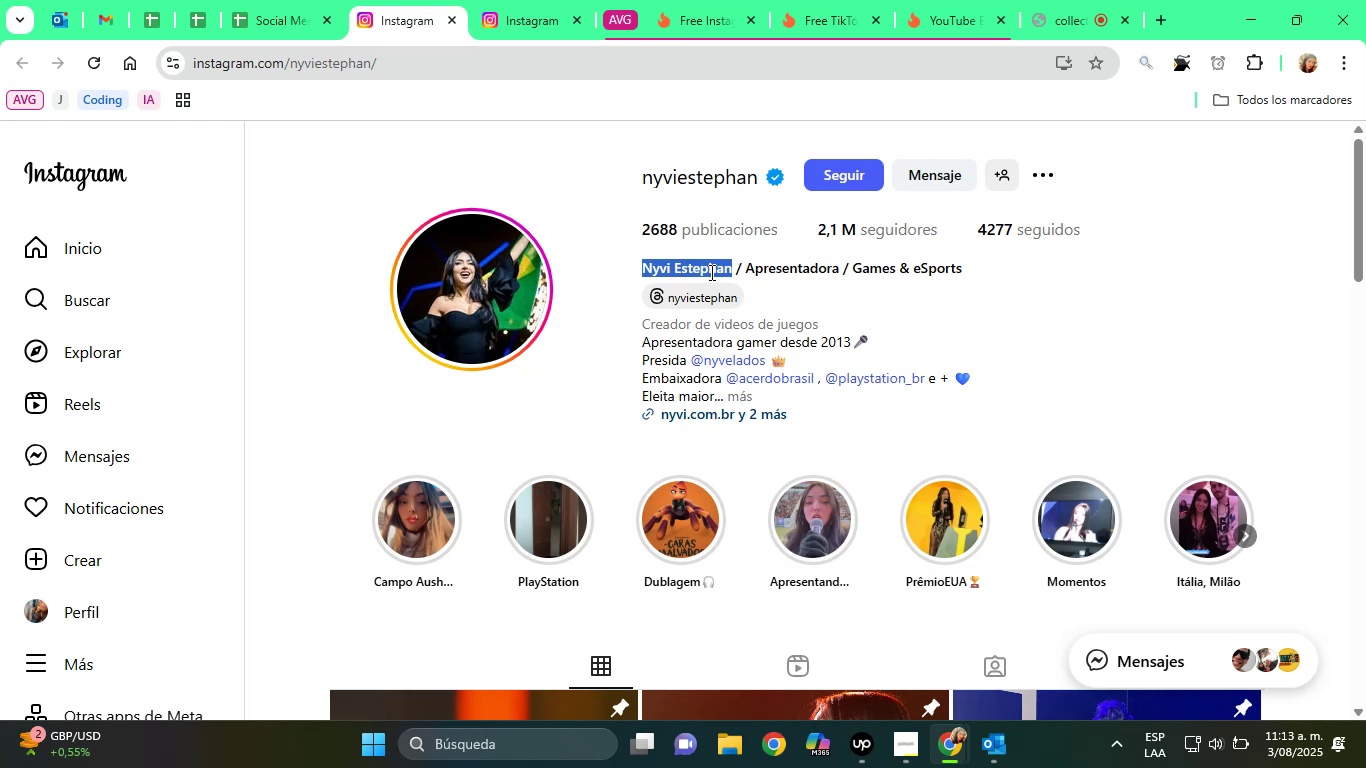 
right_click([709, 272])
 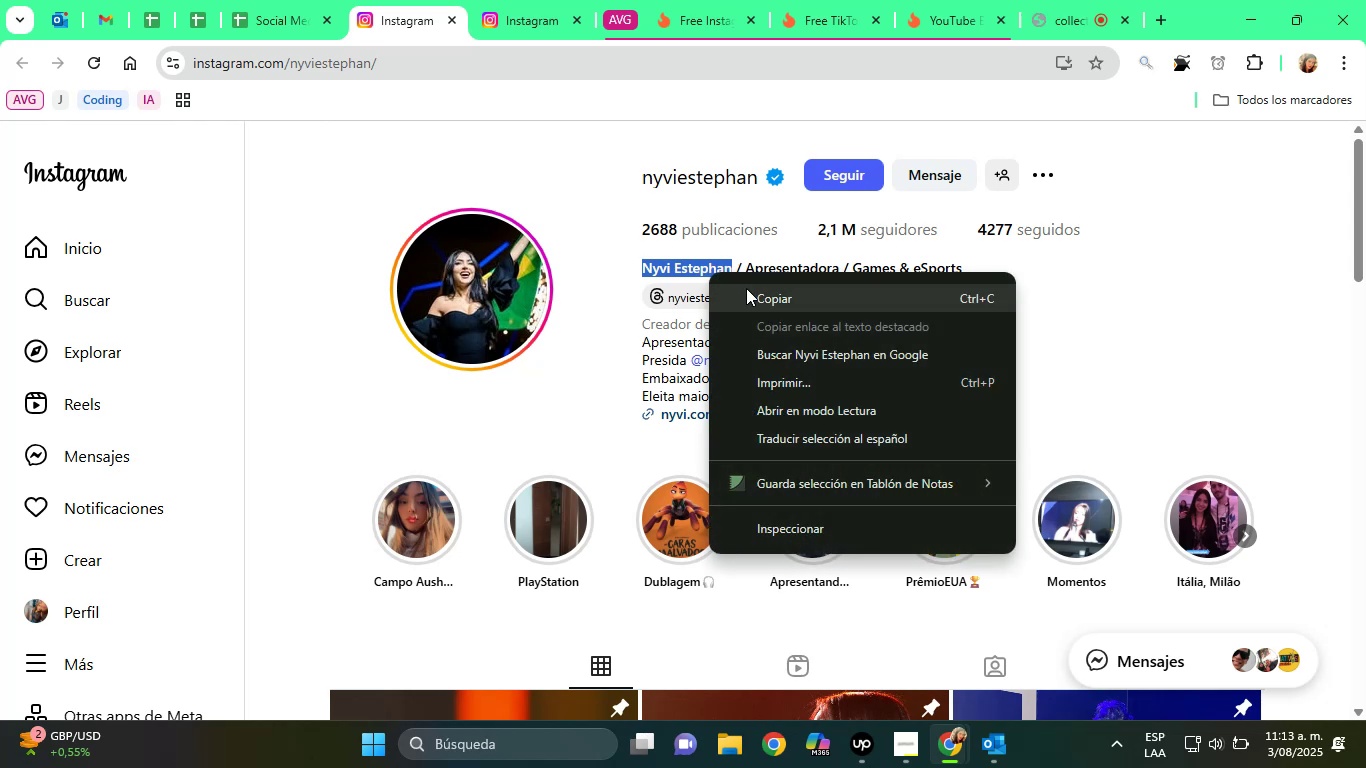 
left_click([747, 288])
 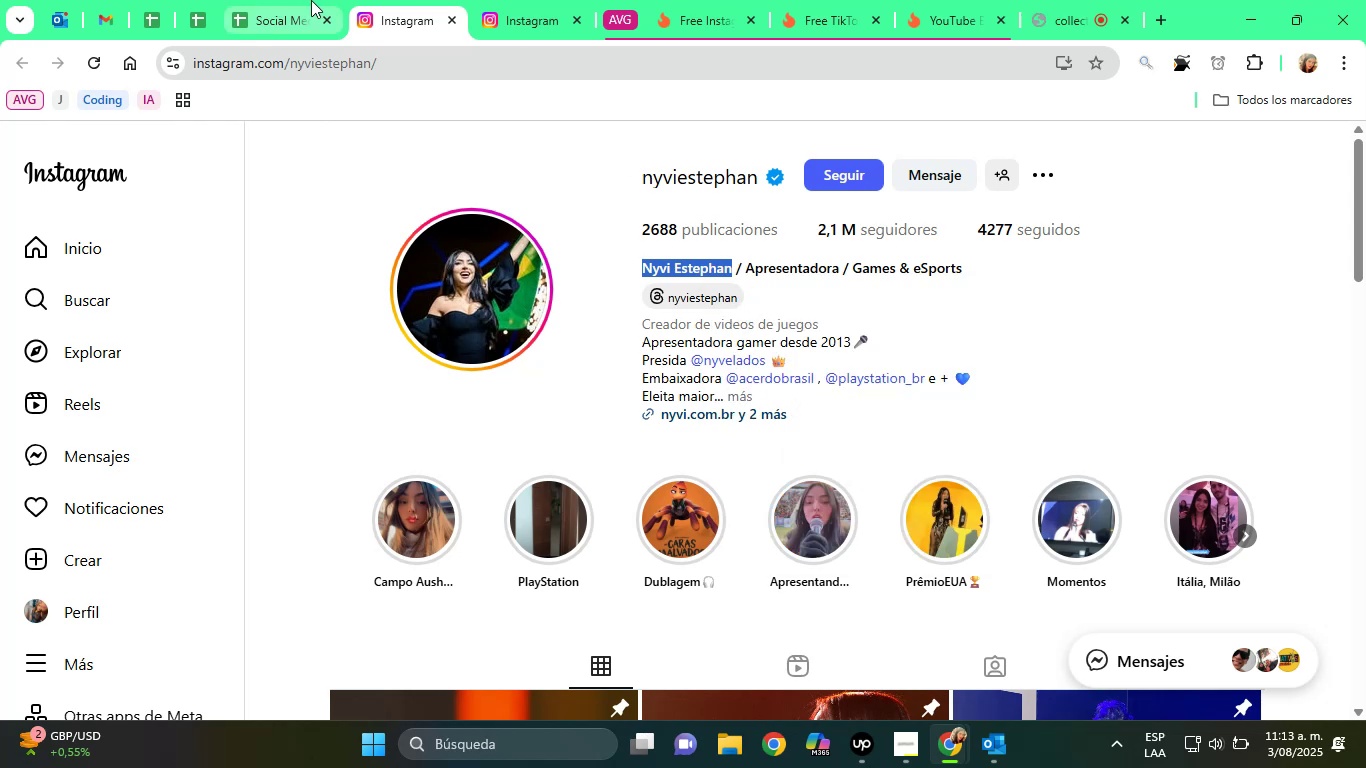 
left_click([307, 0])
 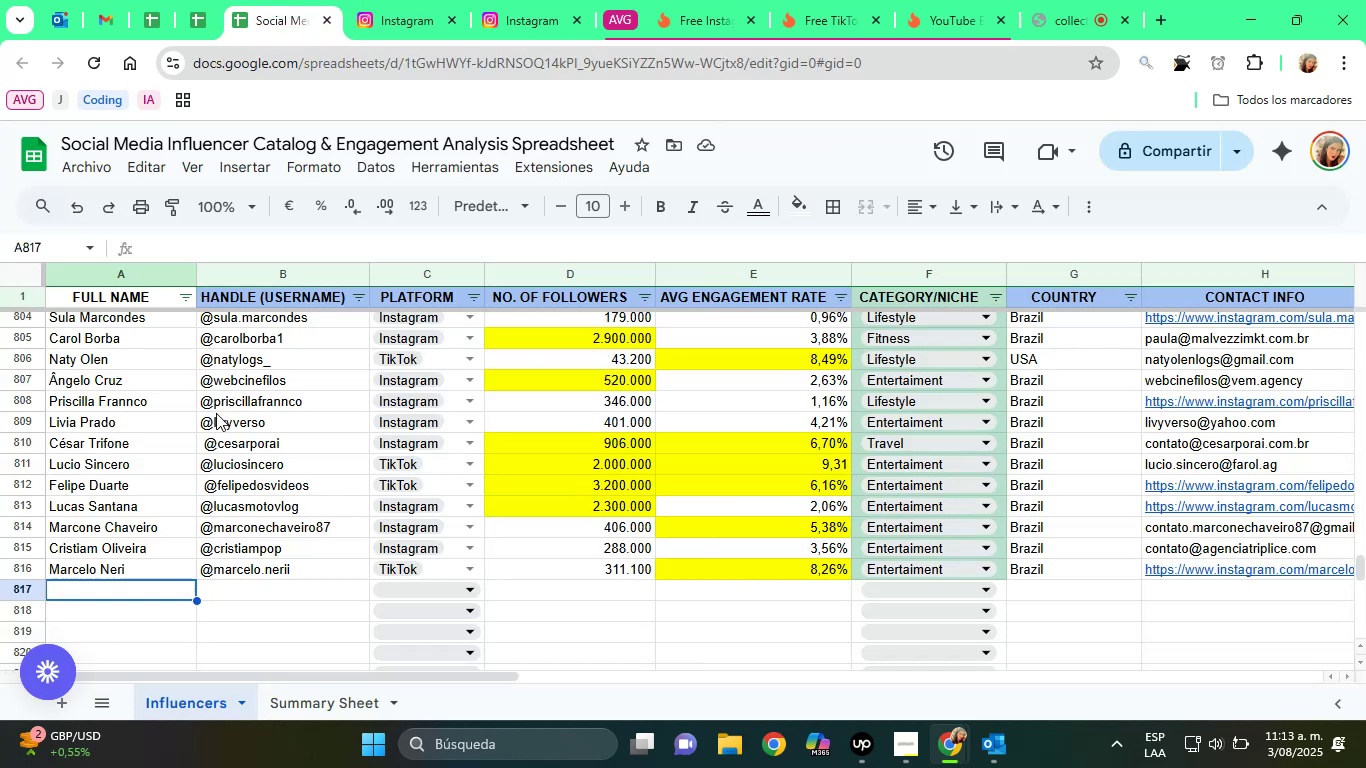 
key(Control+V)
 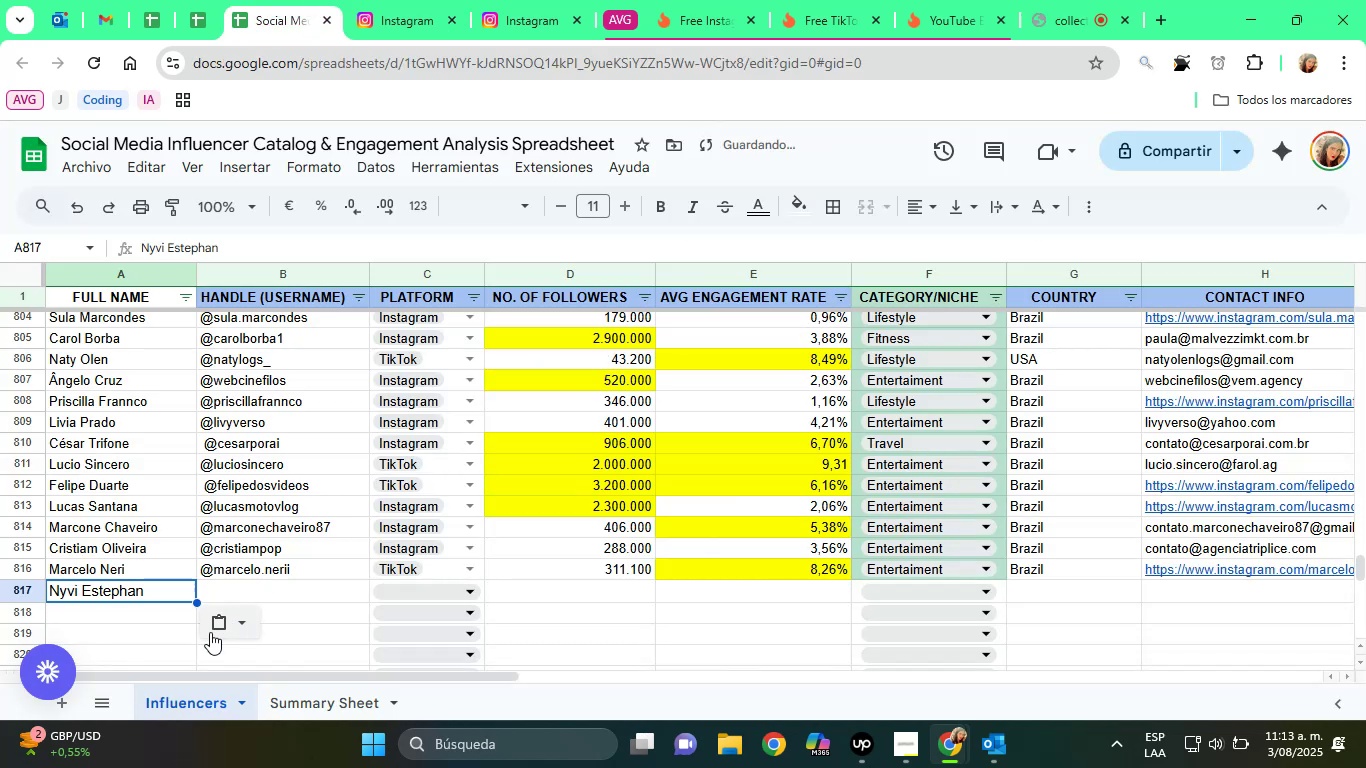 
left_click([210, 632])
 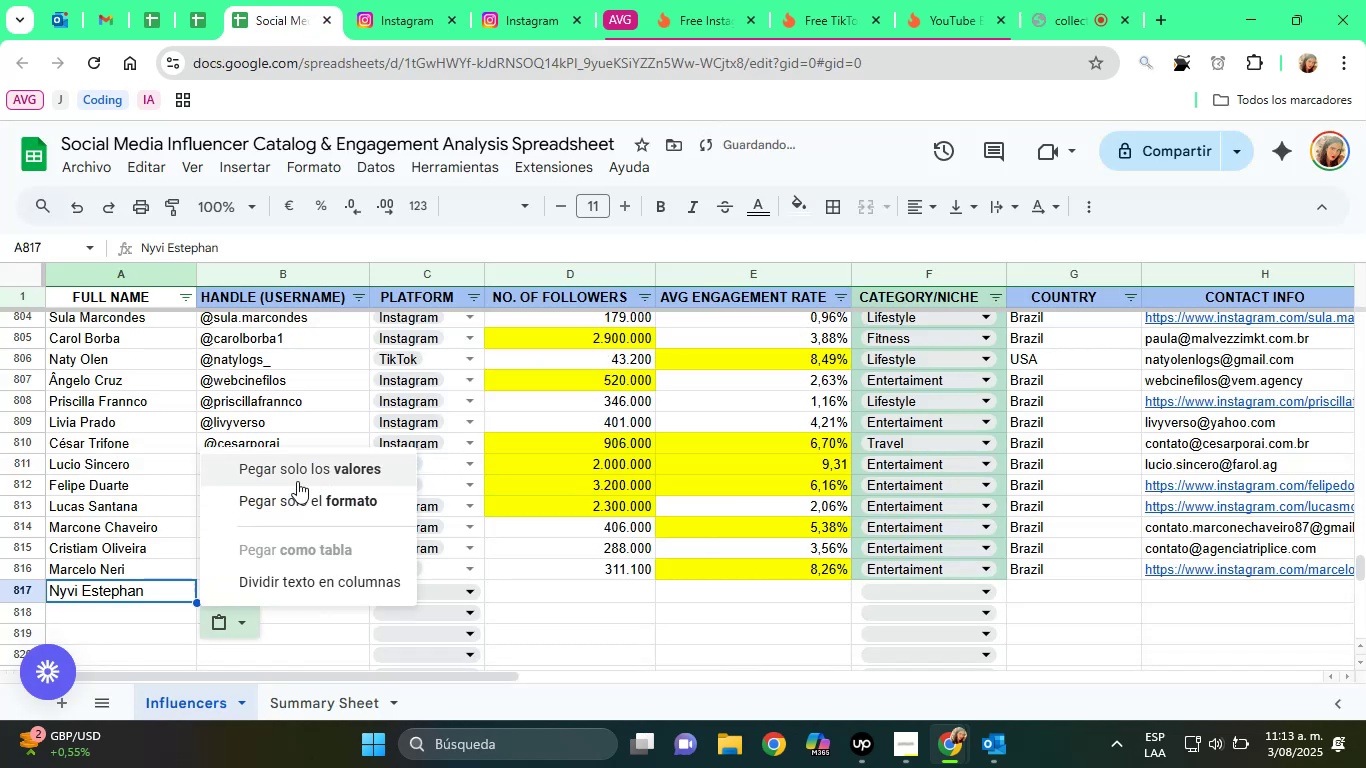 
left_click([294, 473])
 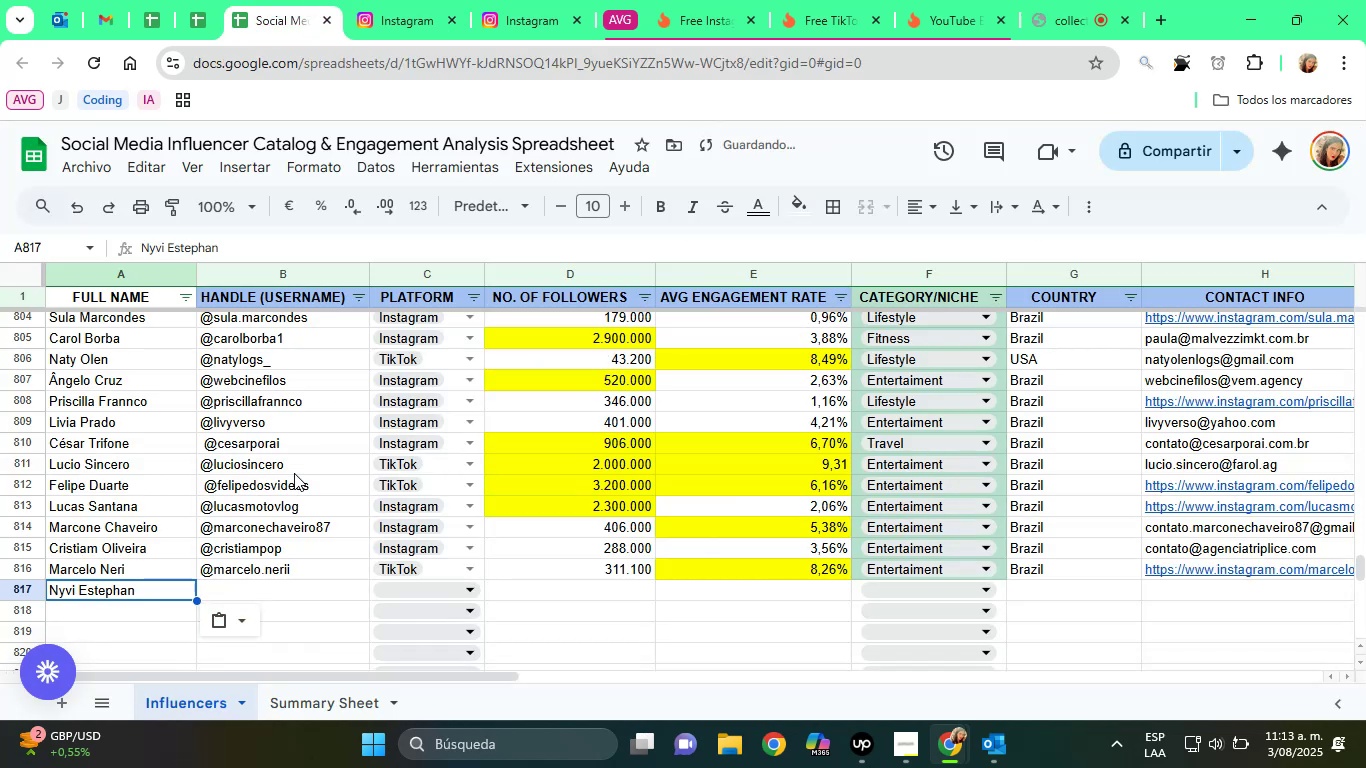 
key(ArrowRight)
 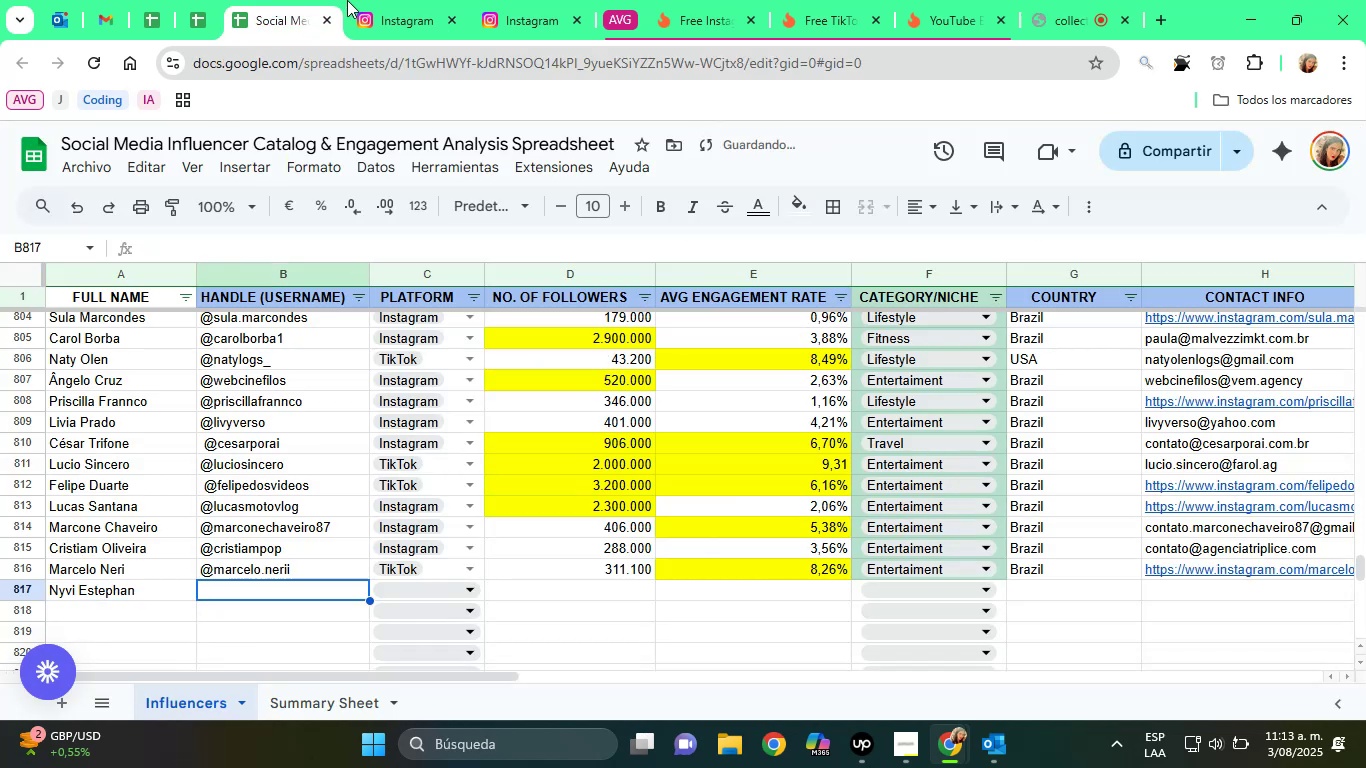 
left_click([377, 0])
 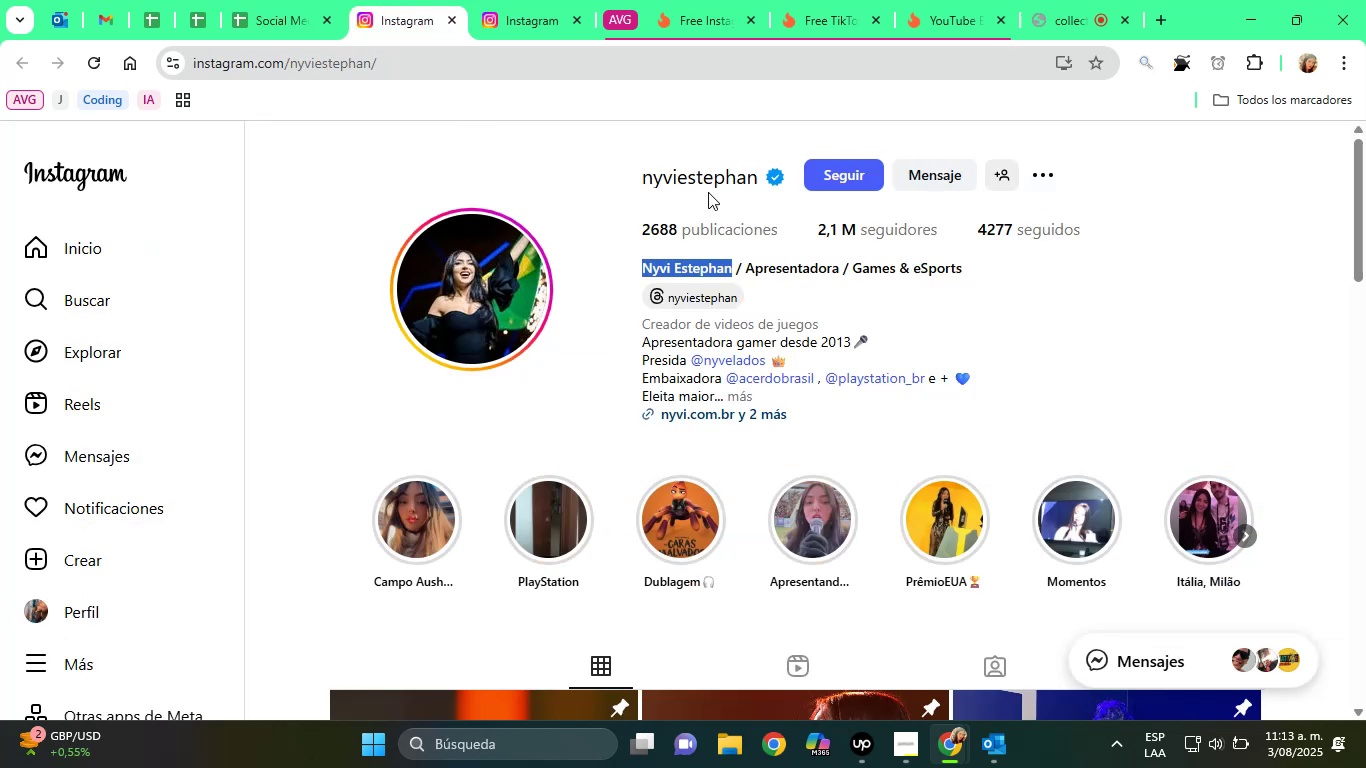 
left_click_drag(start_coordinate=[637, 178], to_coordinate=[756, 185])
 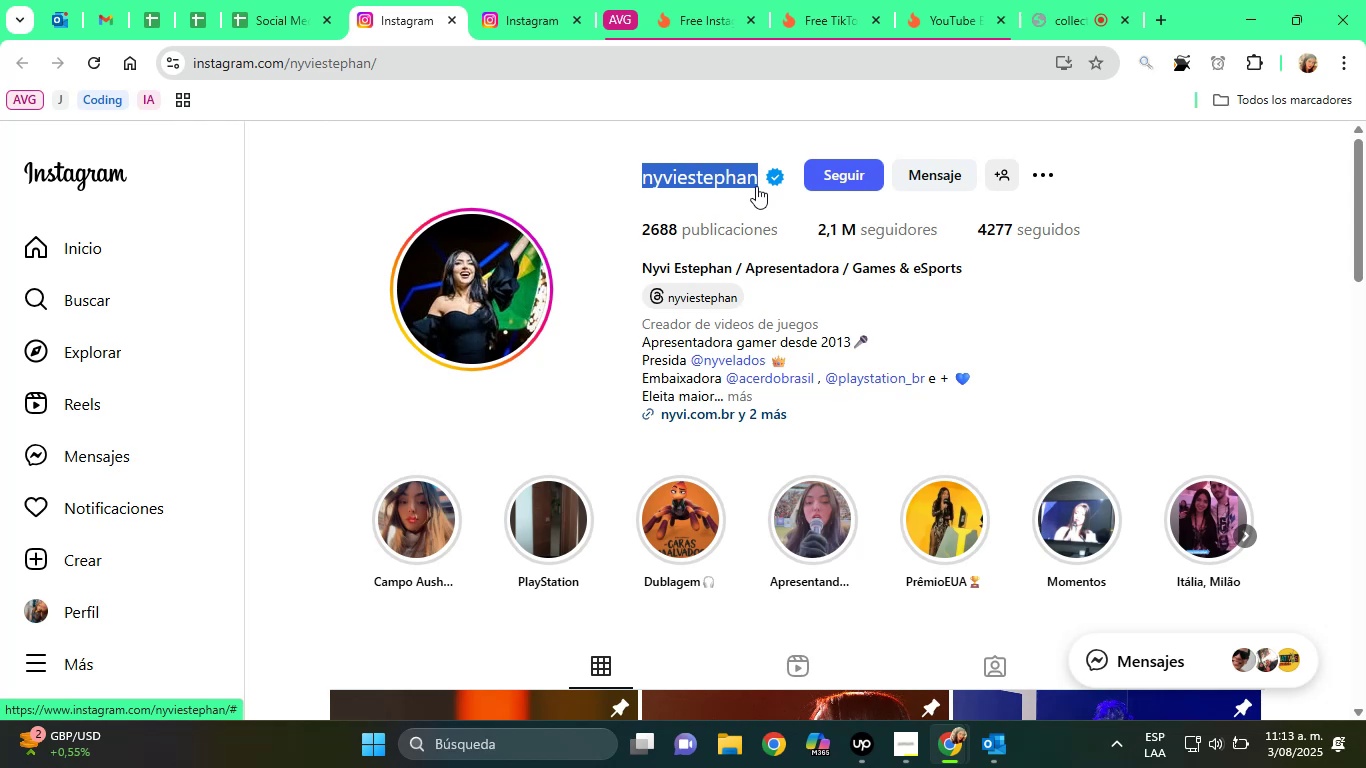 
key(Control+C)
 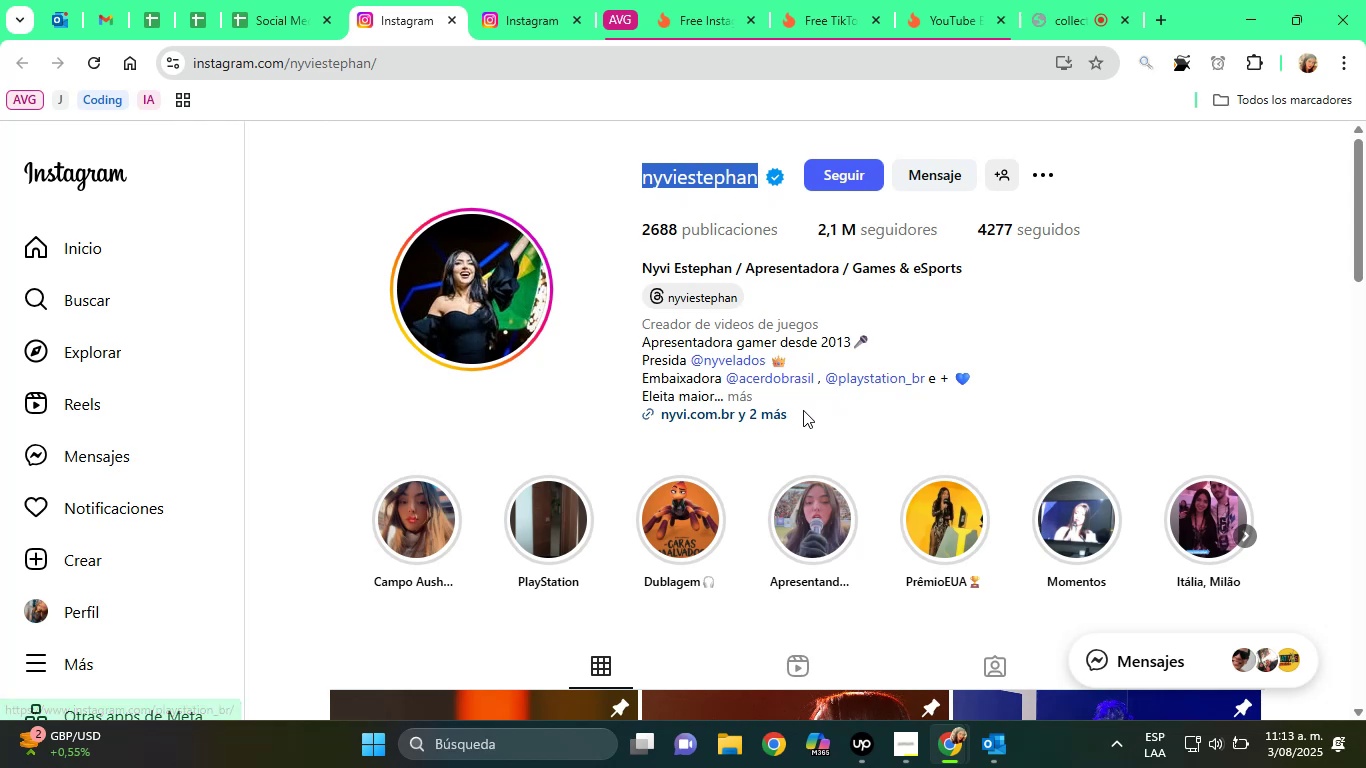 
left_click([767, 411])
 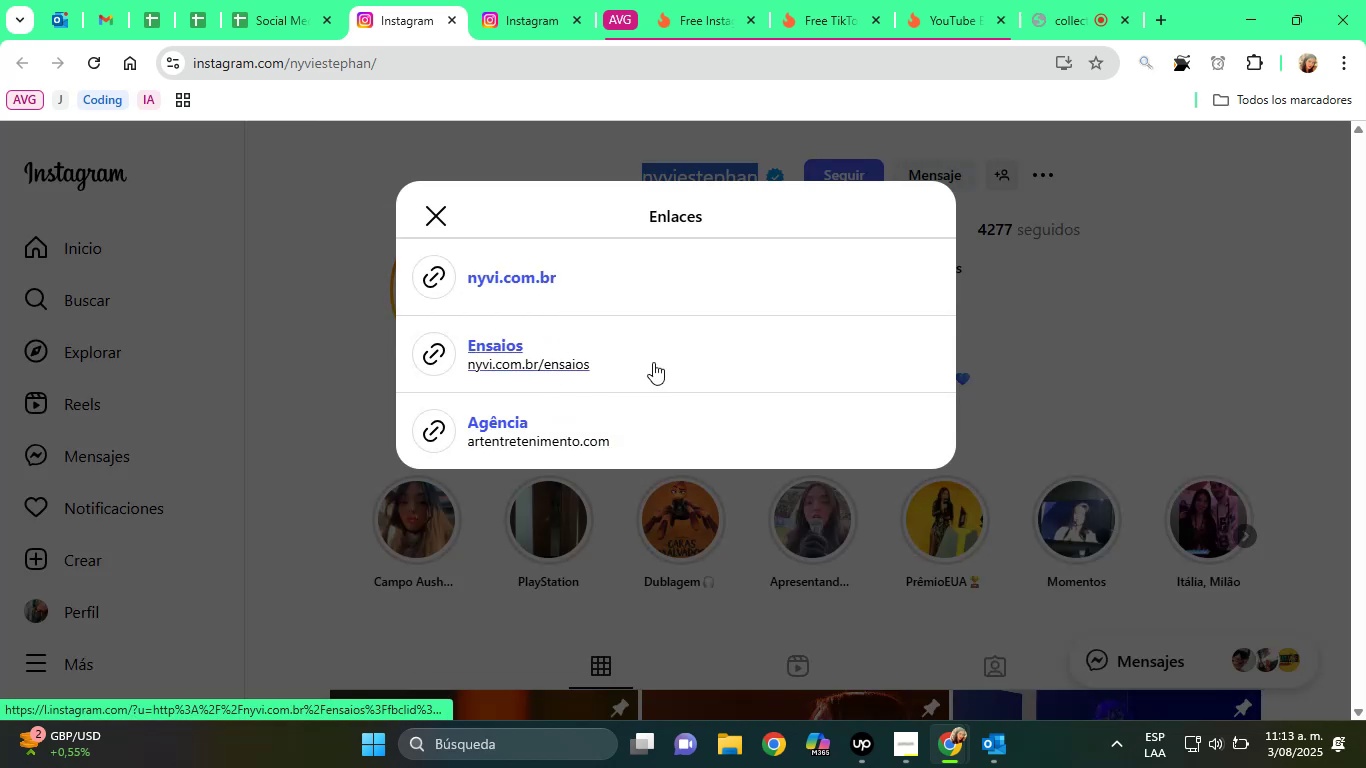 
left_click([1126, 309])
 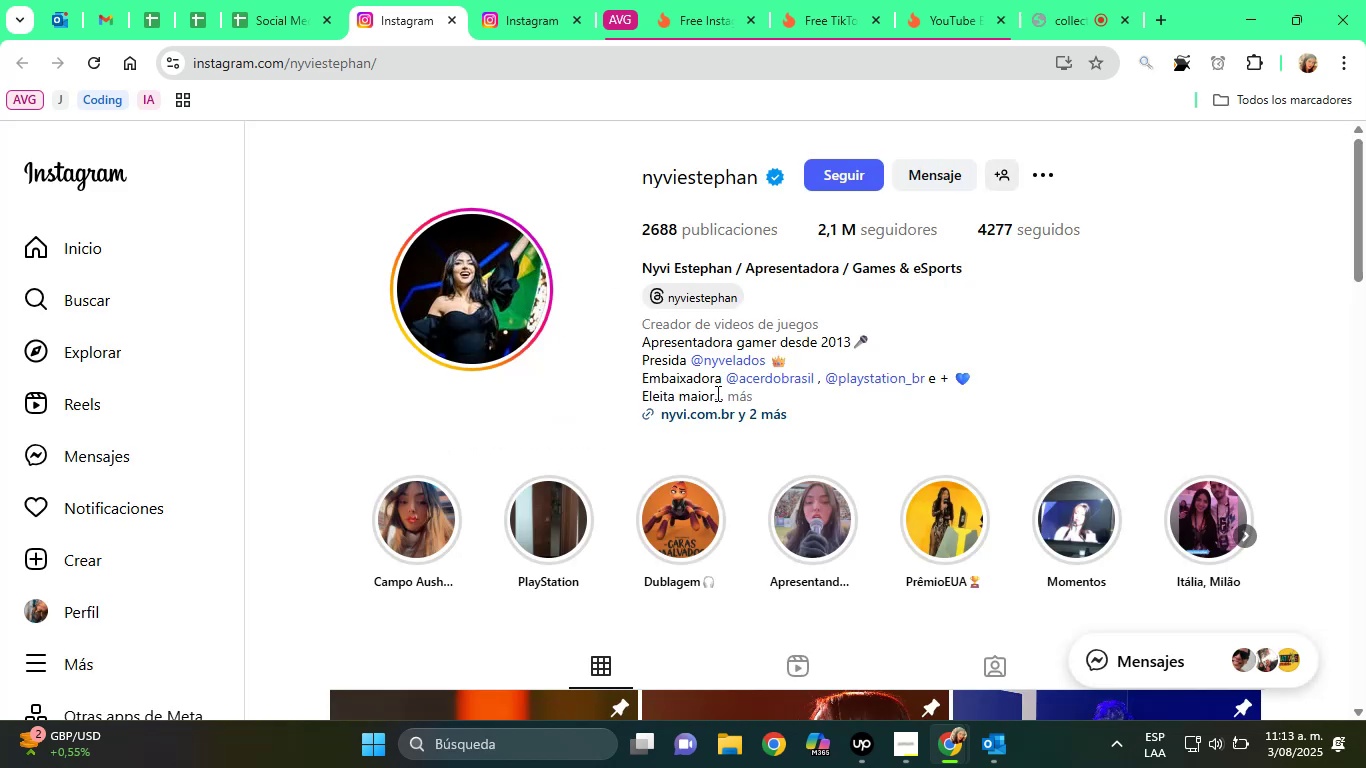 
left_click([735, 396])
 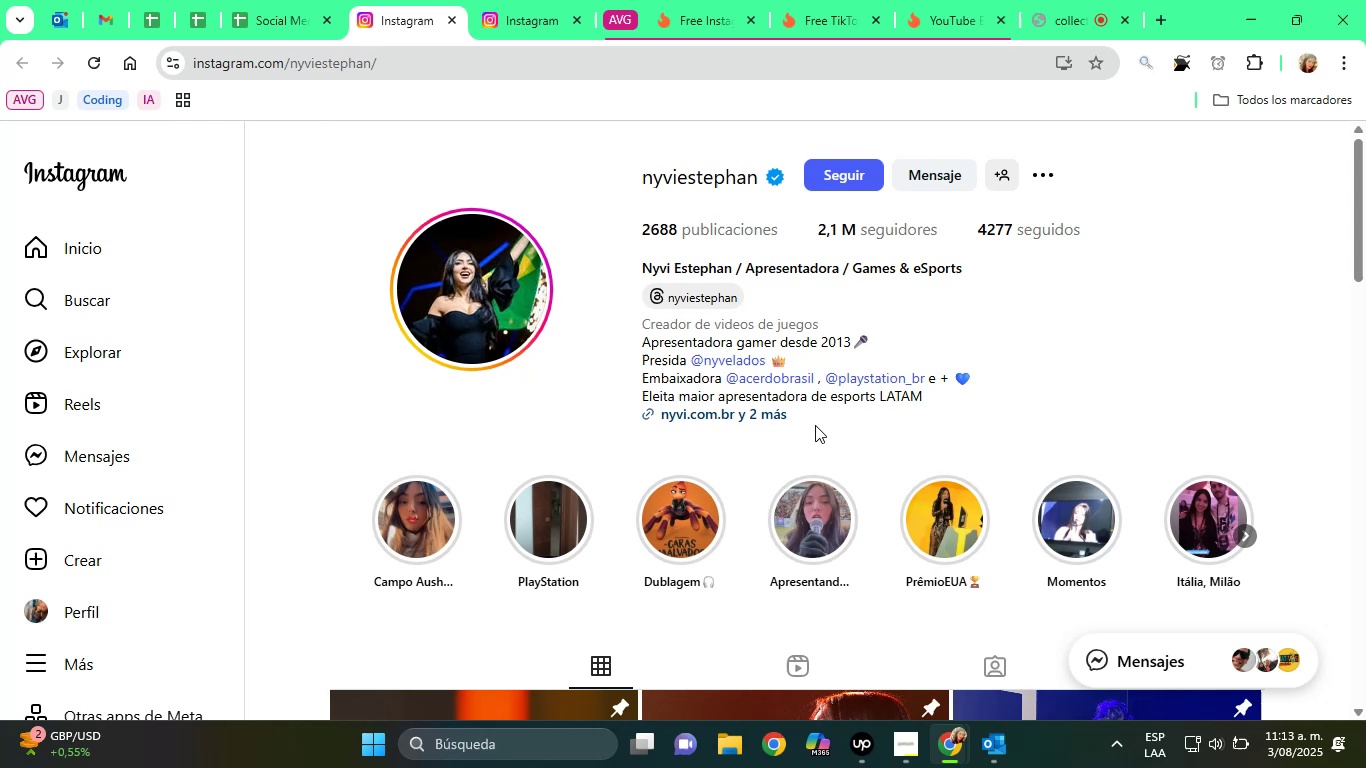 
scroll: coordinate [882, 386], scroll_direction: down, amount: 21.0
 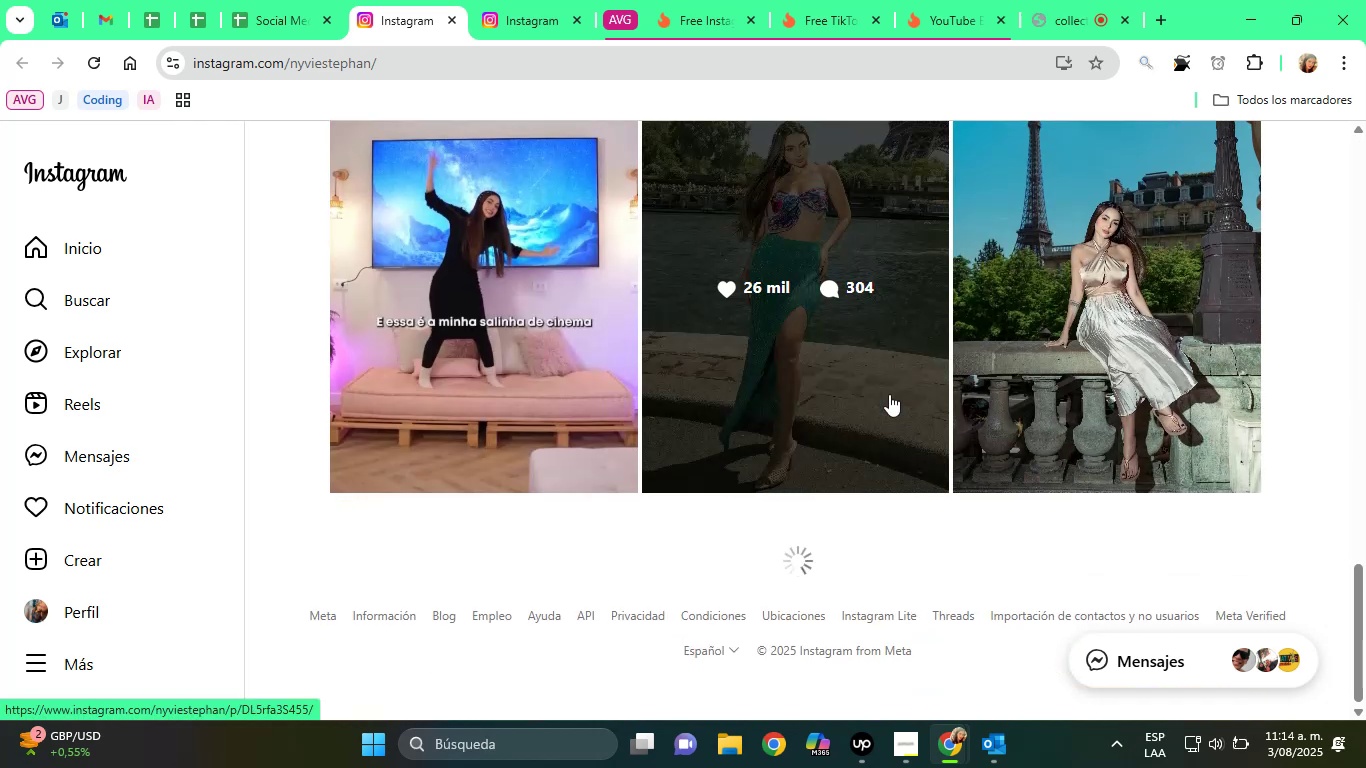 
scroll: coordinate [695, 361], scroll_direction: up, amount: 13.0
 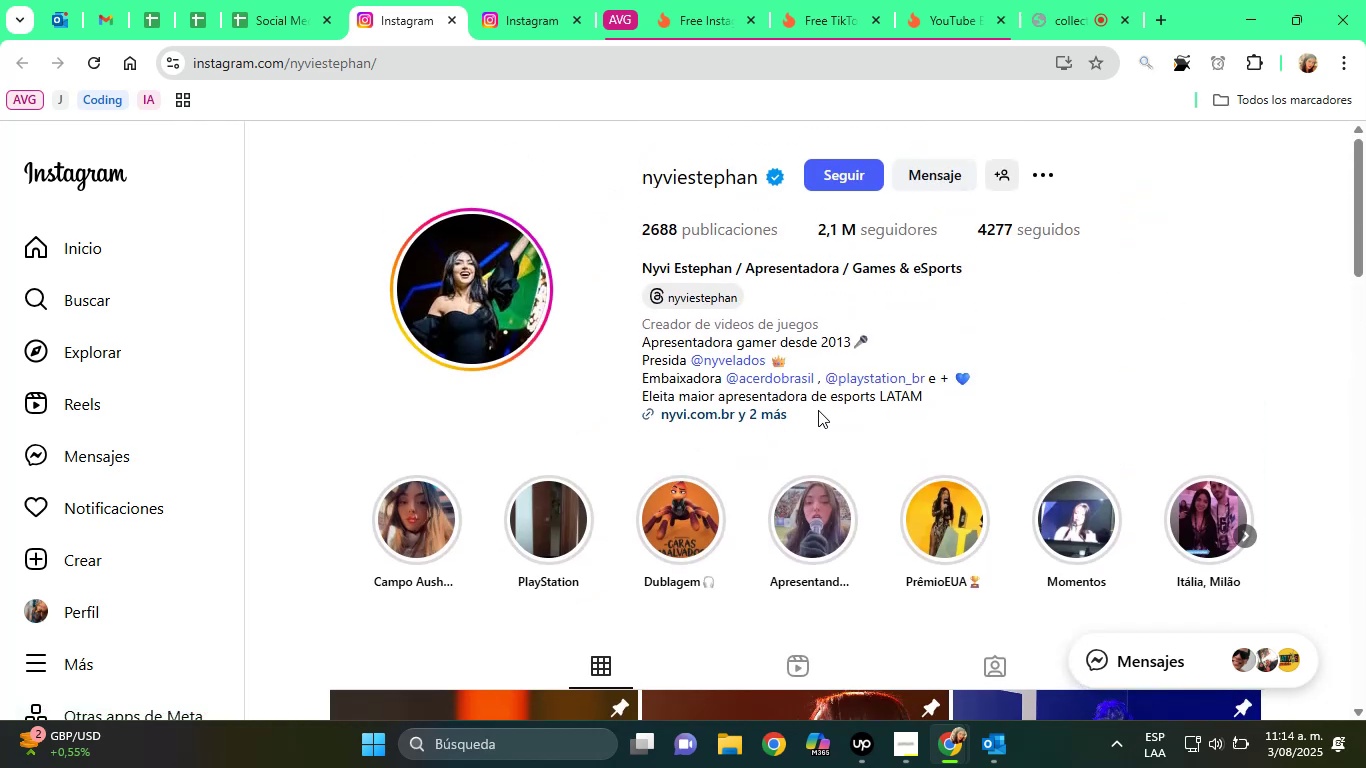 
left_click([768, 416])
 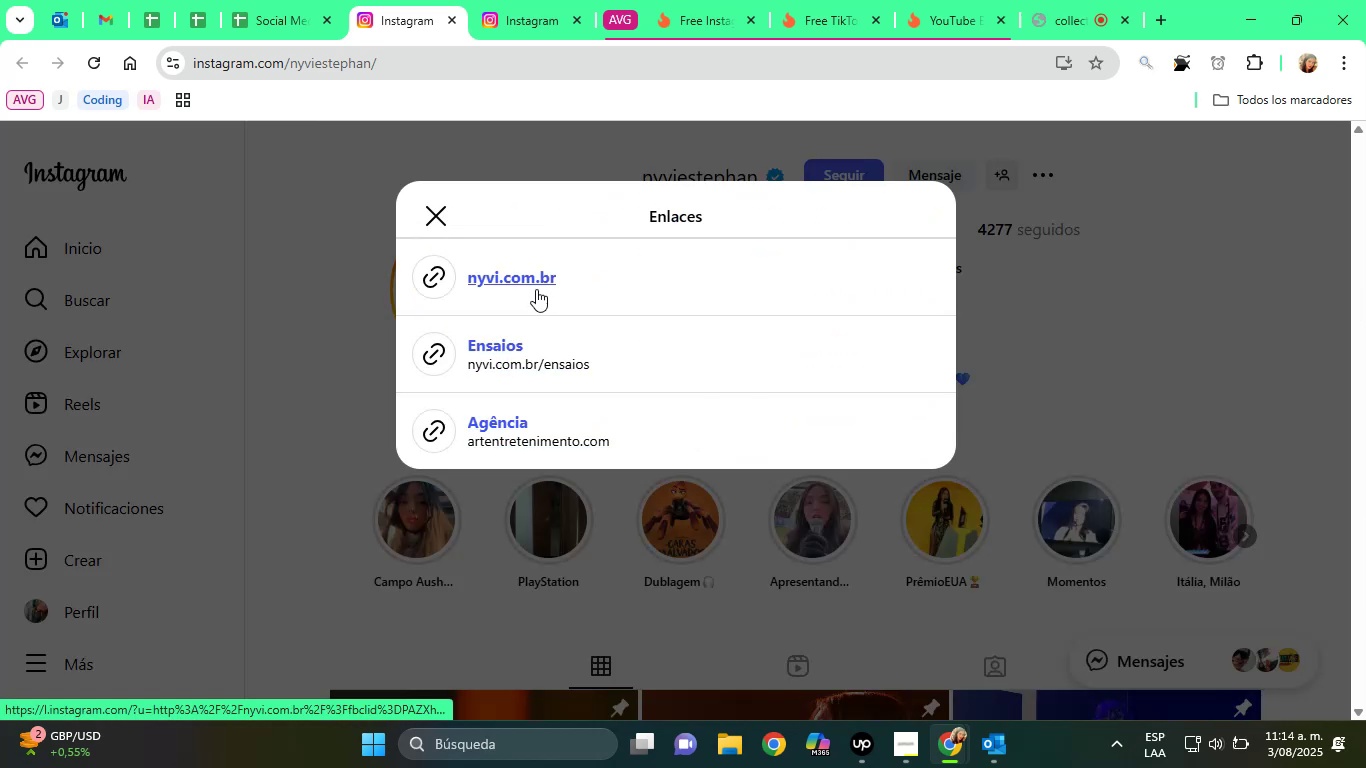 
right_click([512, 275])
 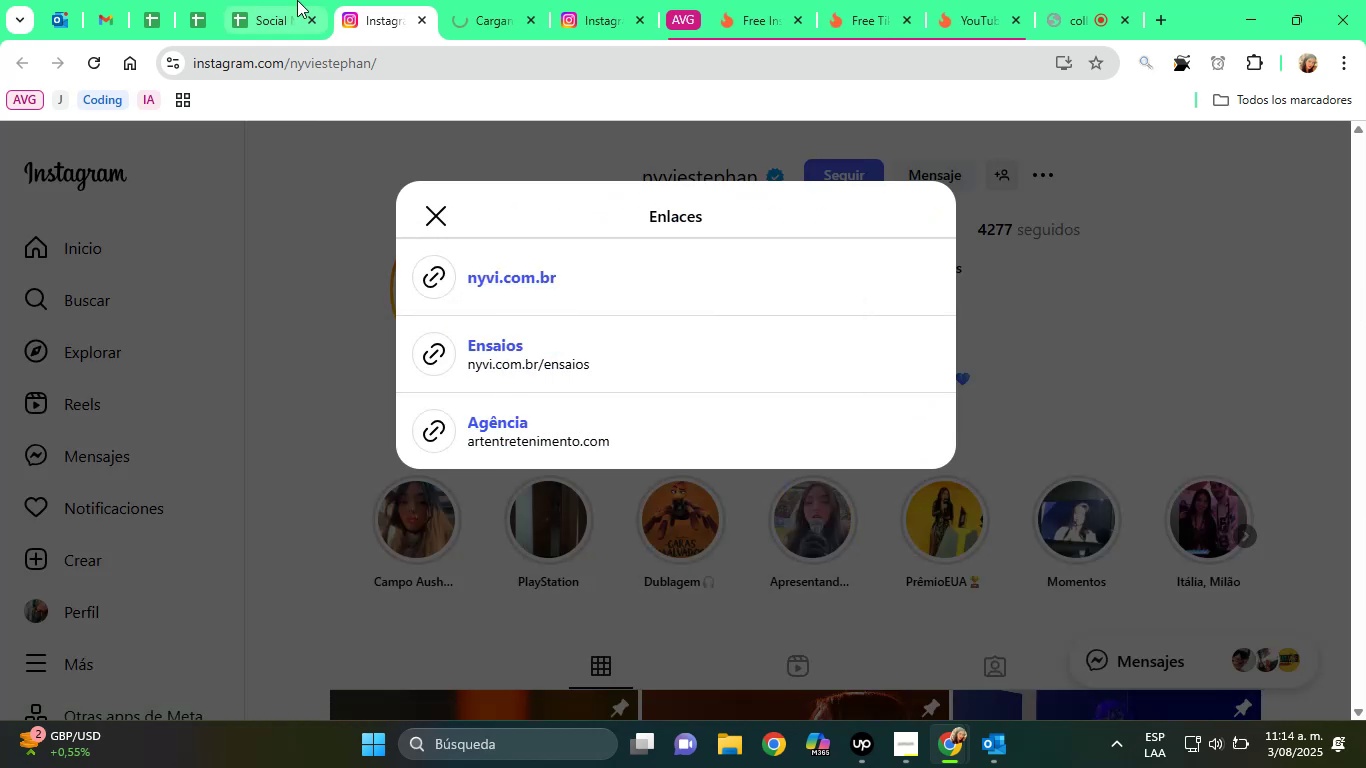 
left_click([280, 0])
 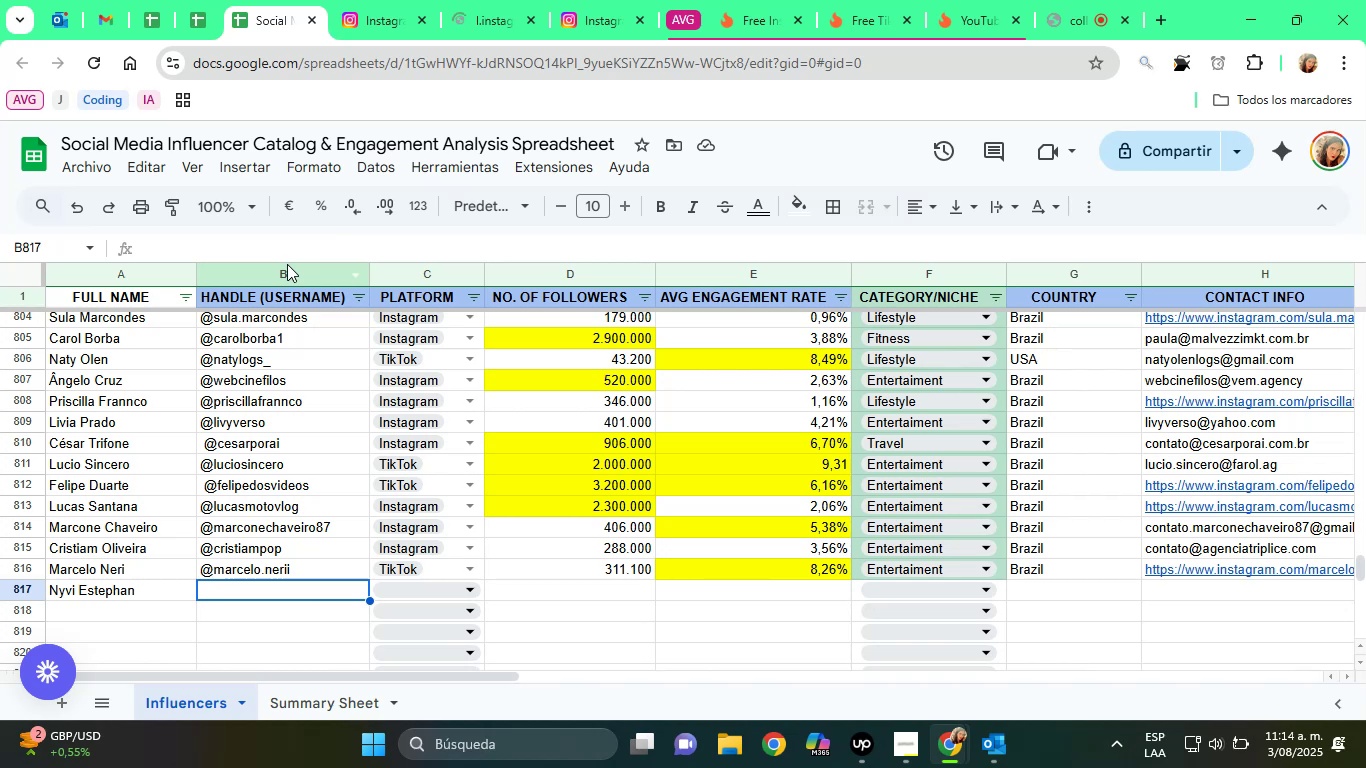 
key(Alt+Control+Q)
 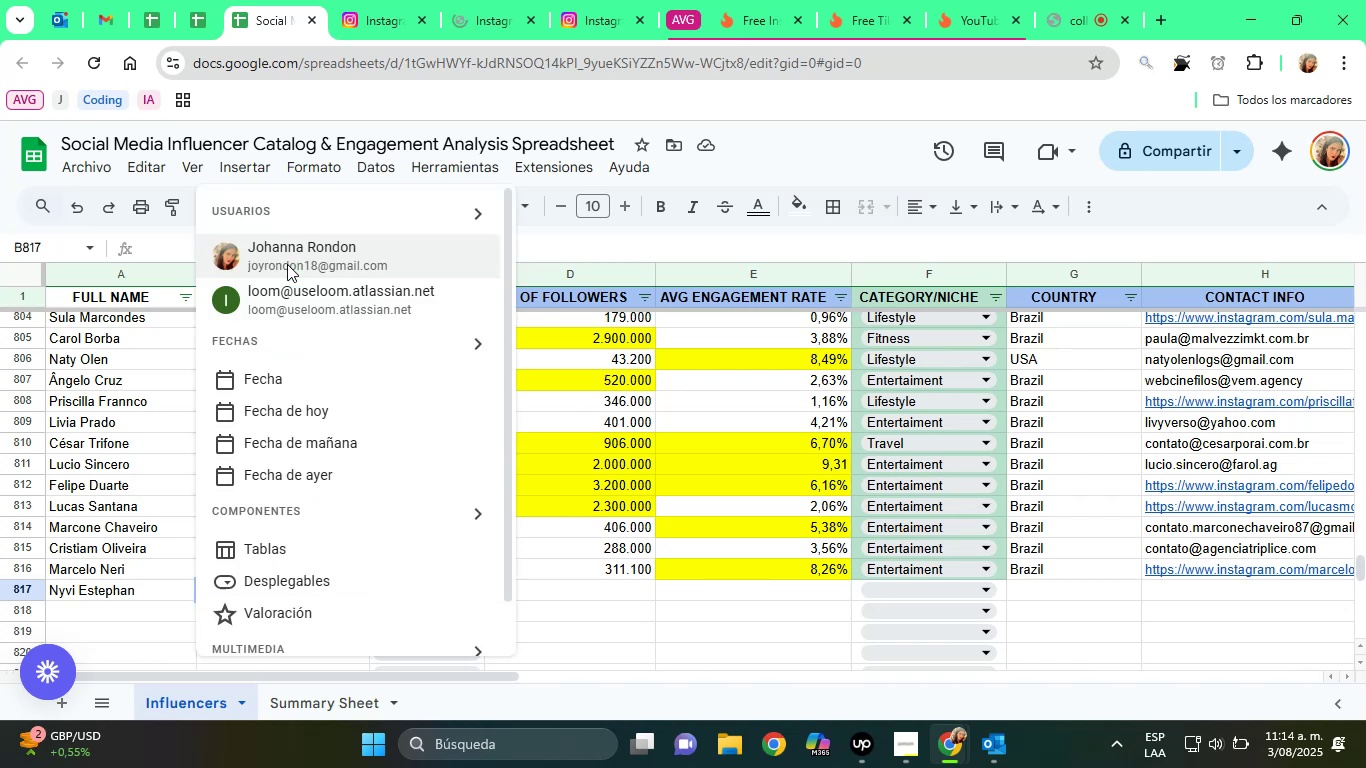 
key(Control+V)
 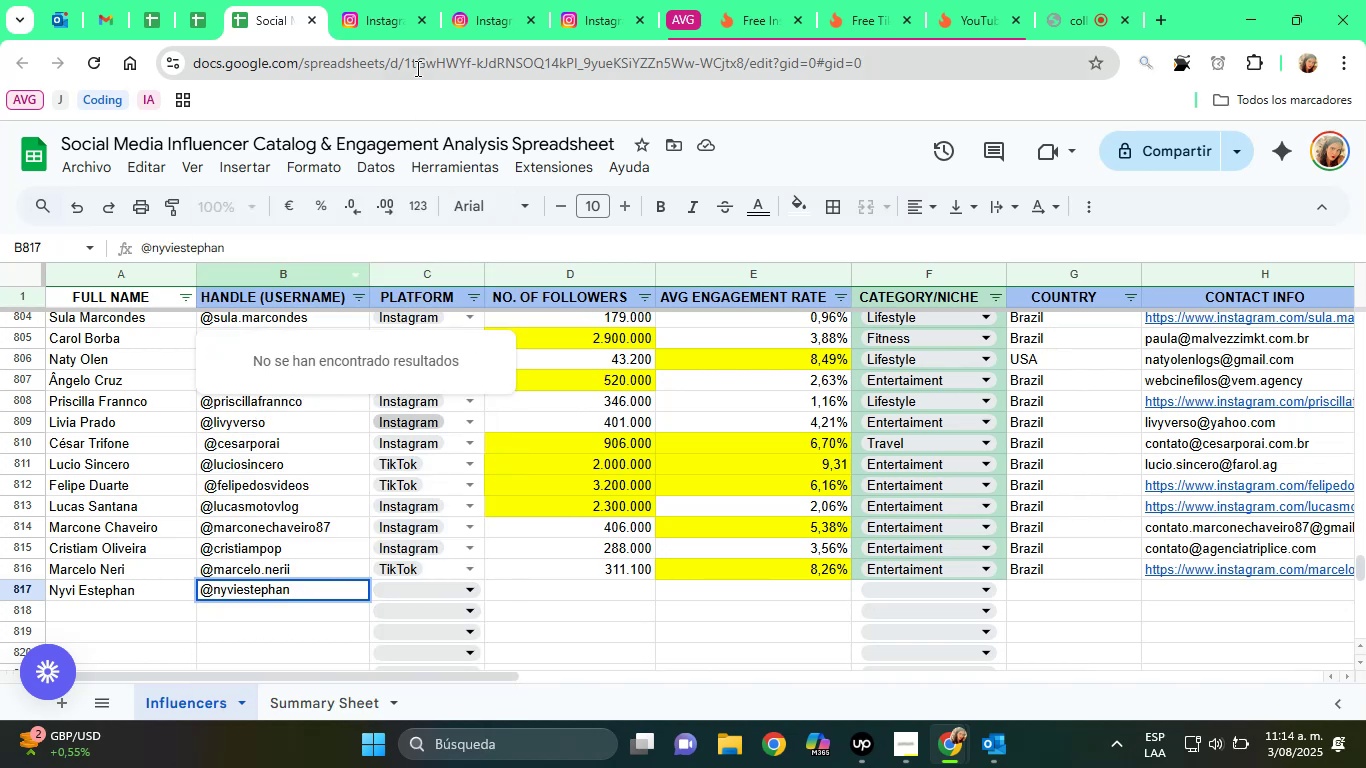 
left_click([471, 0])
 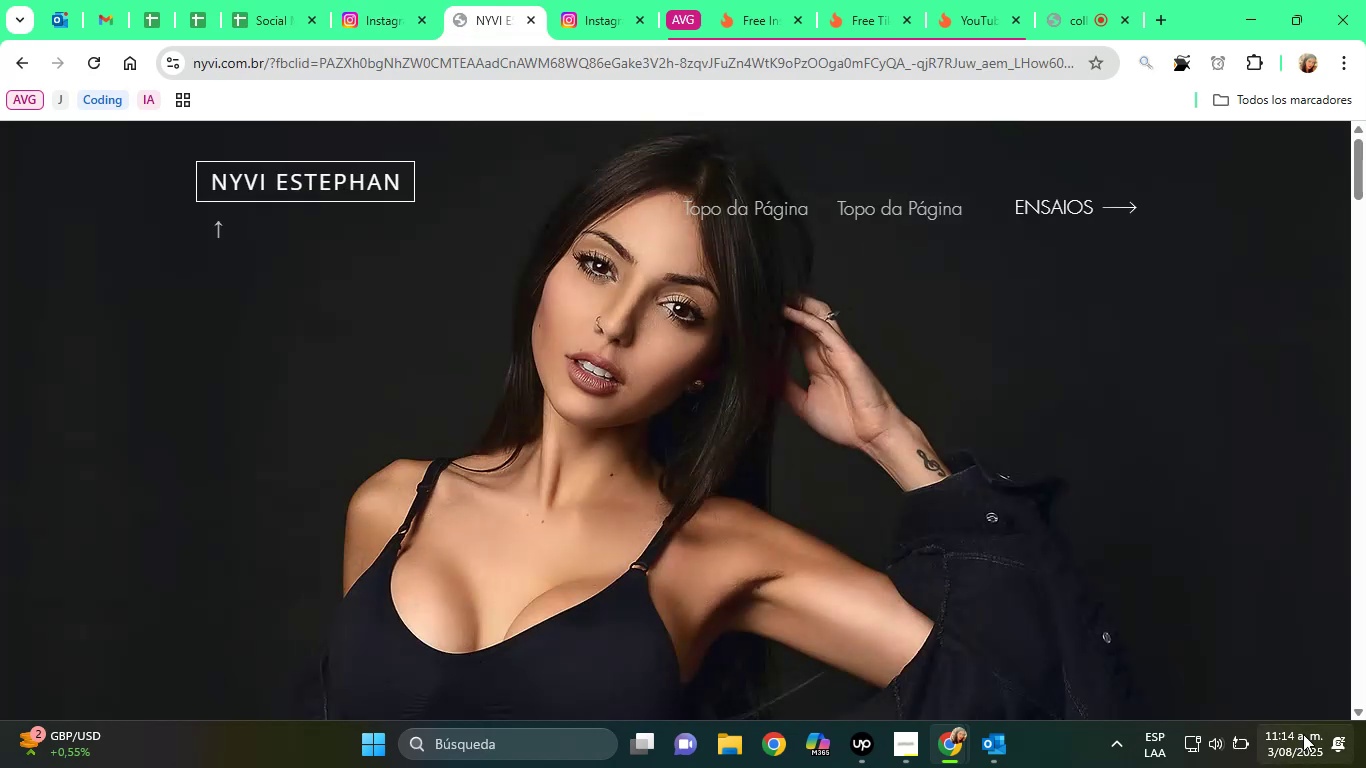 
wait(6.78)
 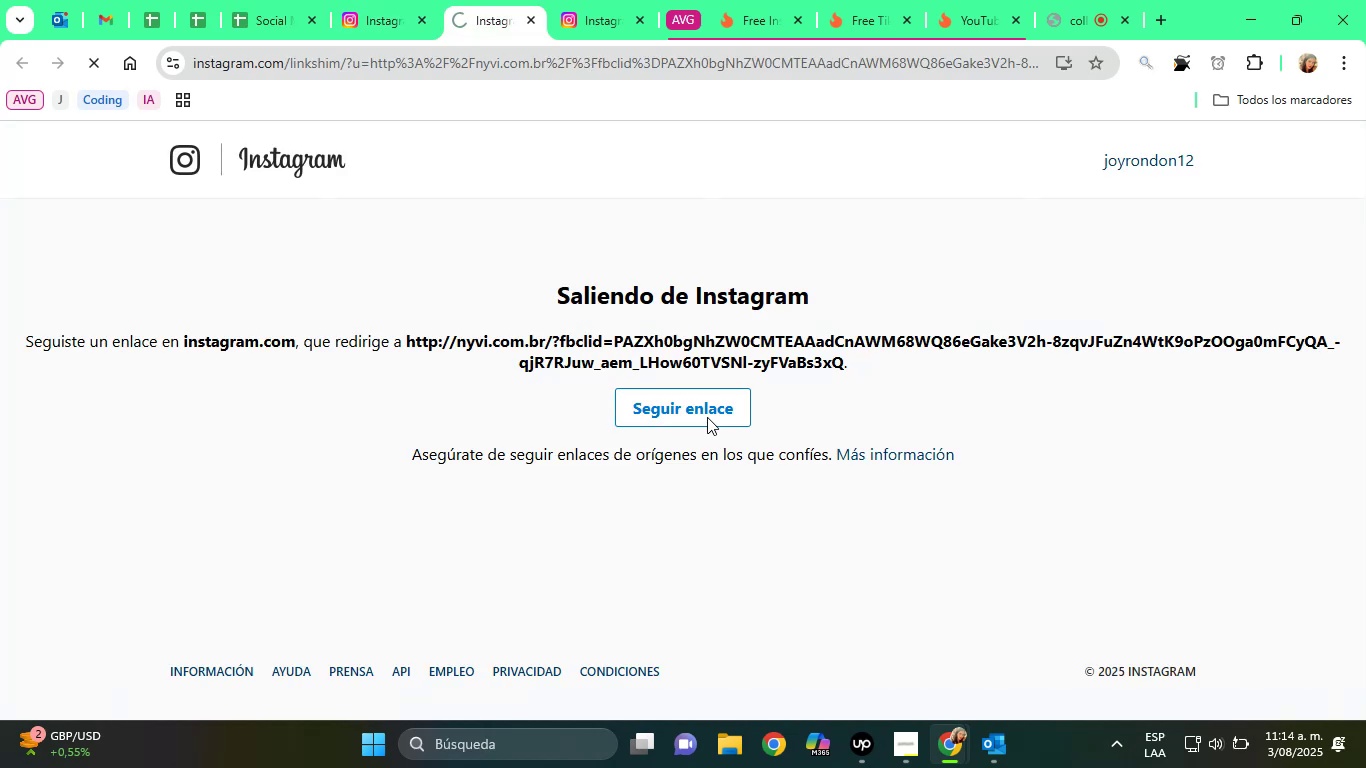 
scroll: coordinate [687, 303], scroll_direction: down, amount: 5.0
 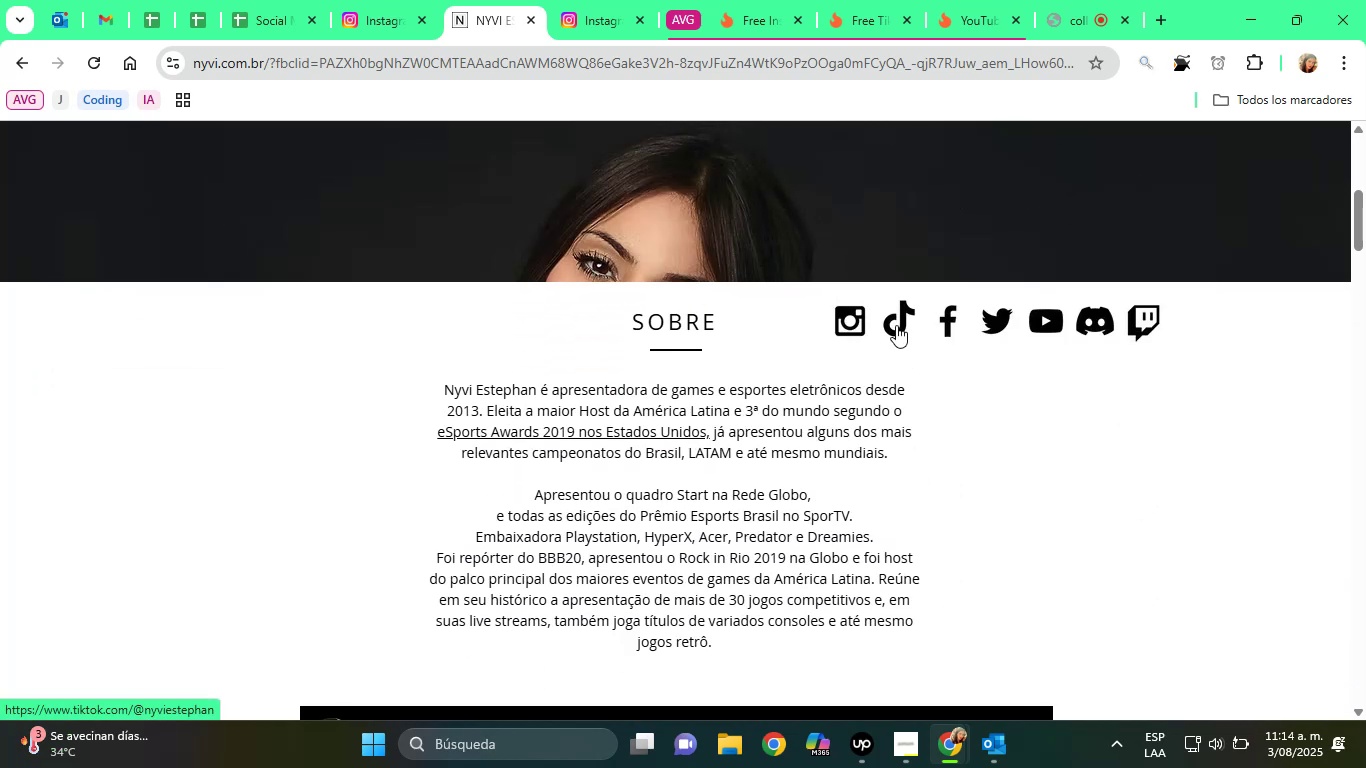 
right_click([896, 325])
 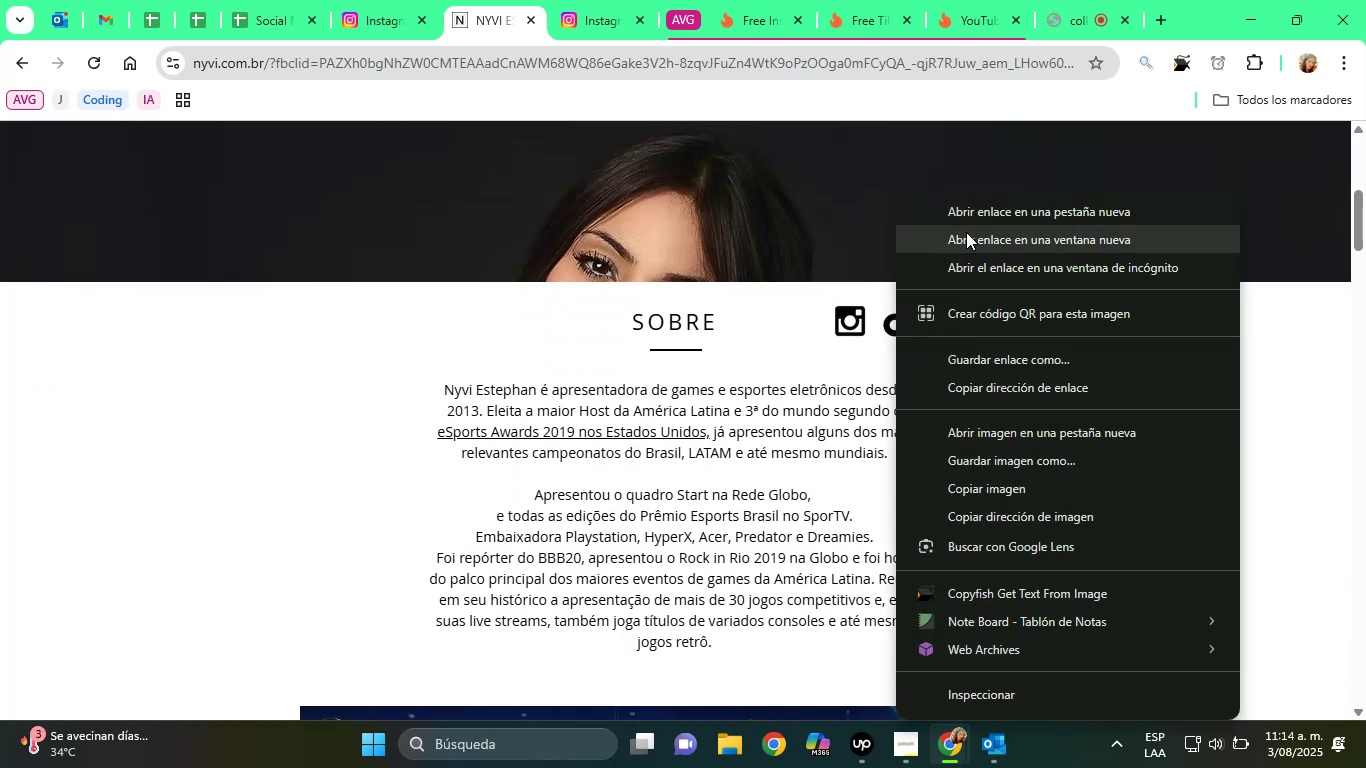 
left_click([970, 221])
 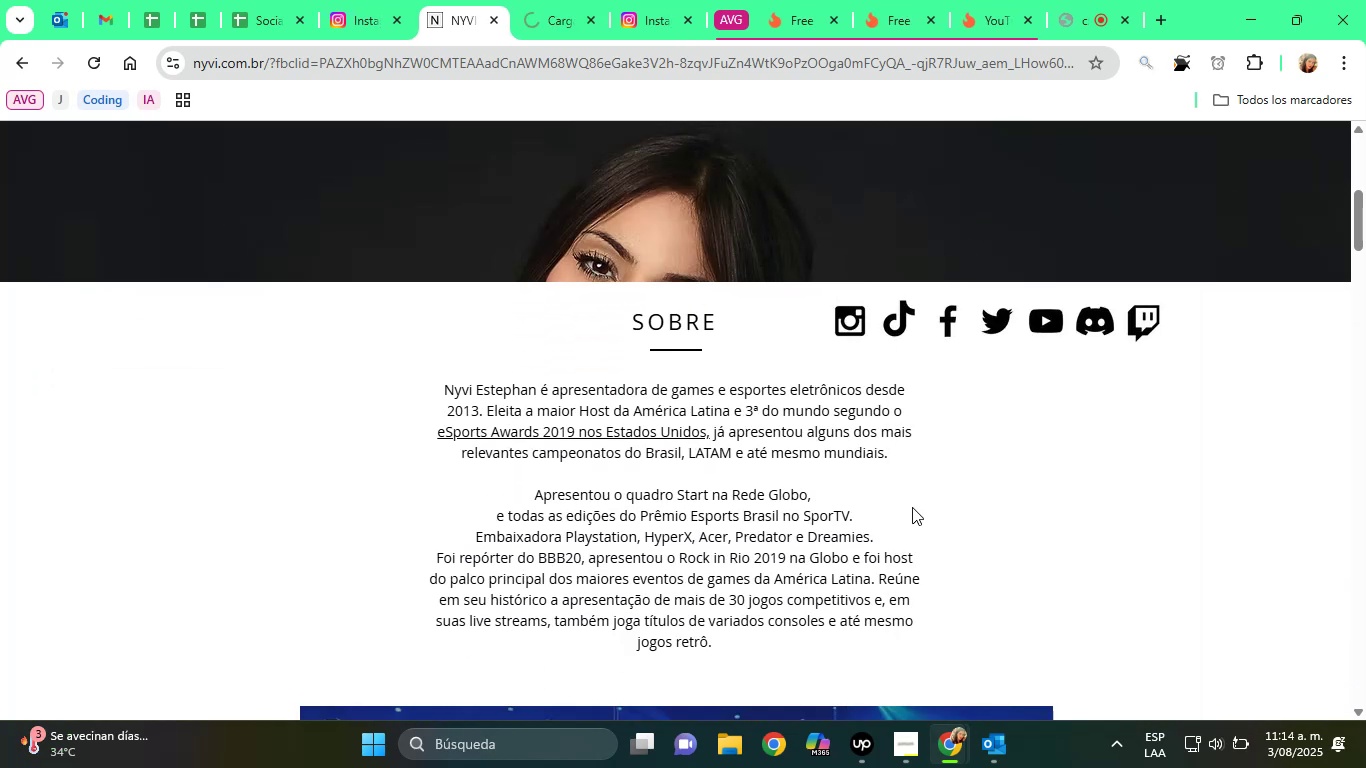 
scroll: coordinate [940, 478], scroll_direction: down, amount: 44.0
 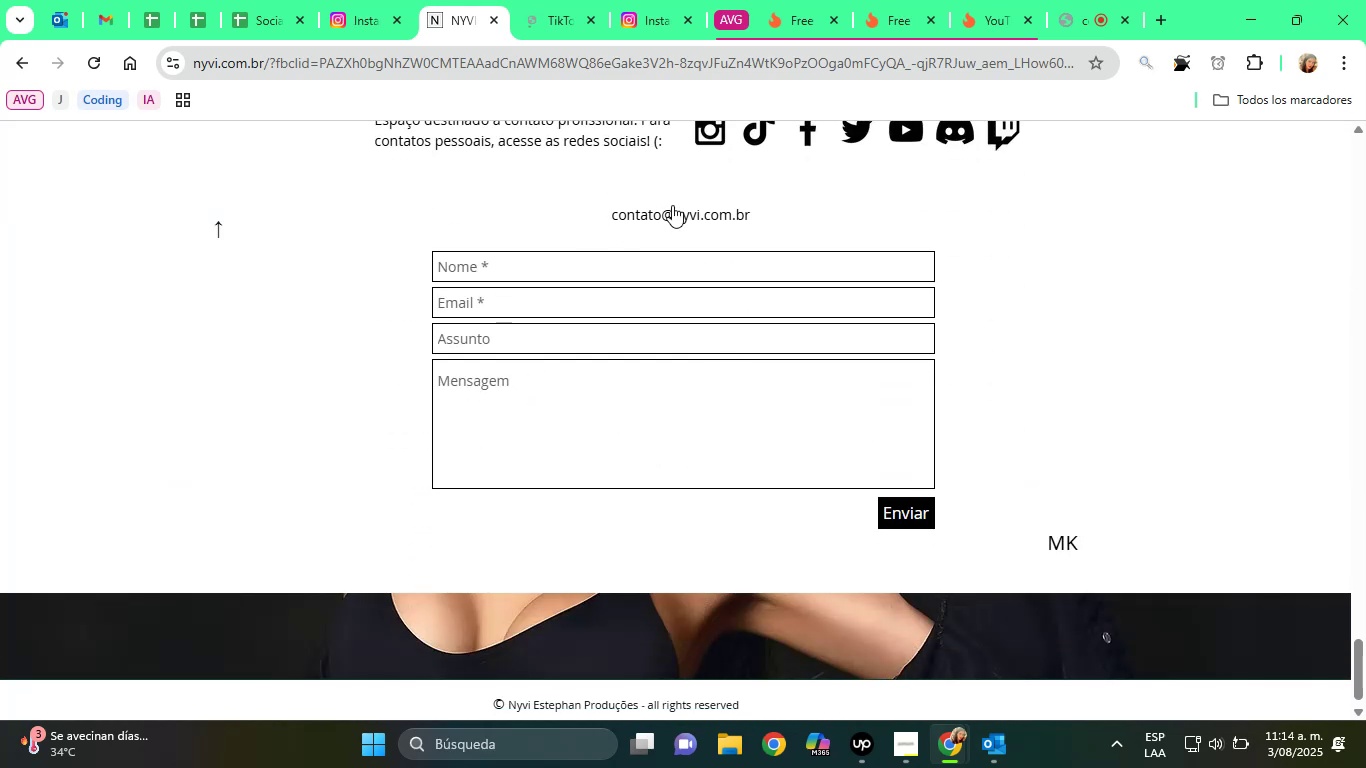 
double_click([672, 205])
 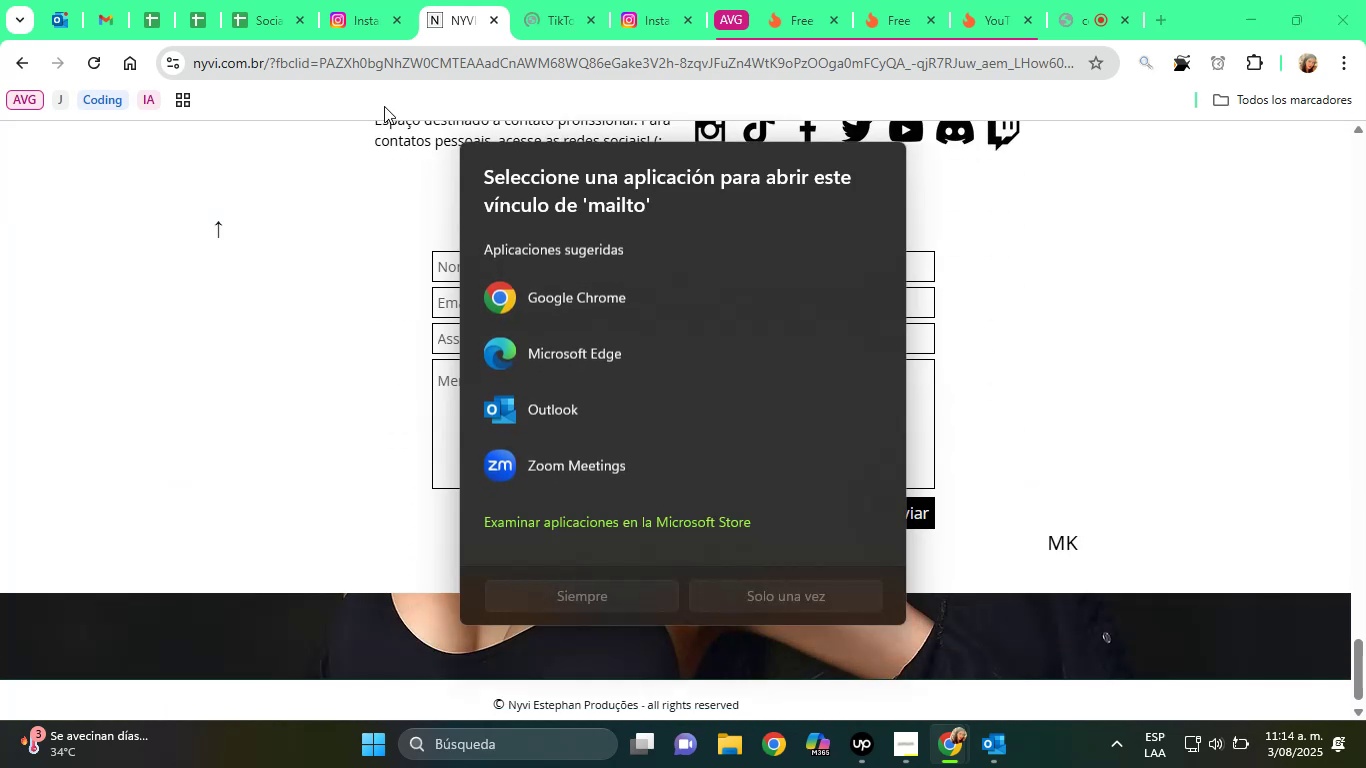 
left_click([282, 235])
 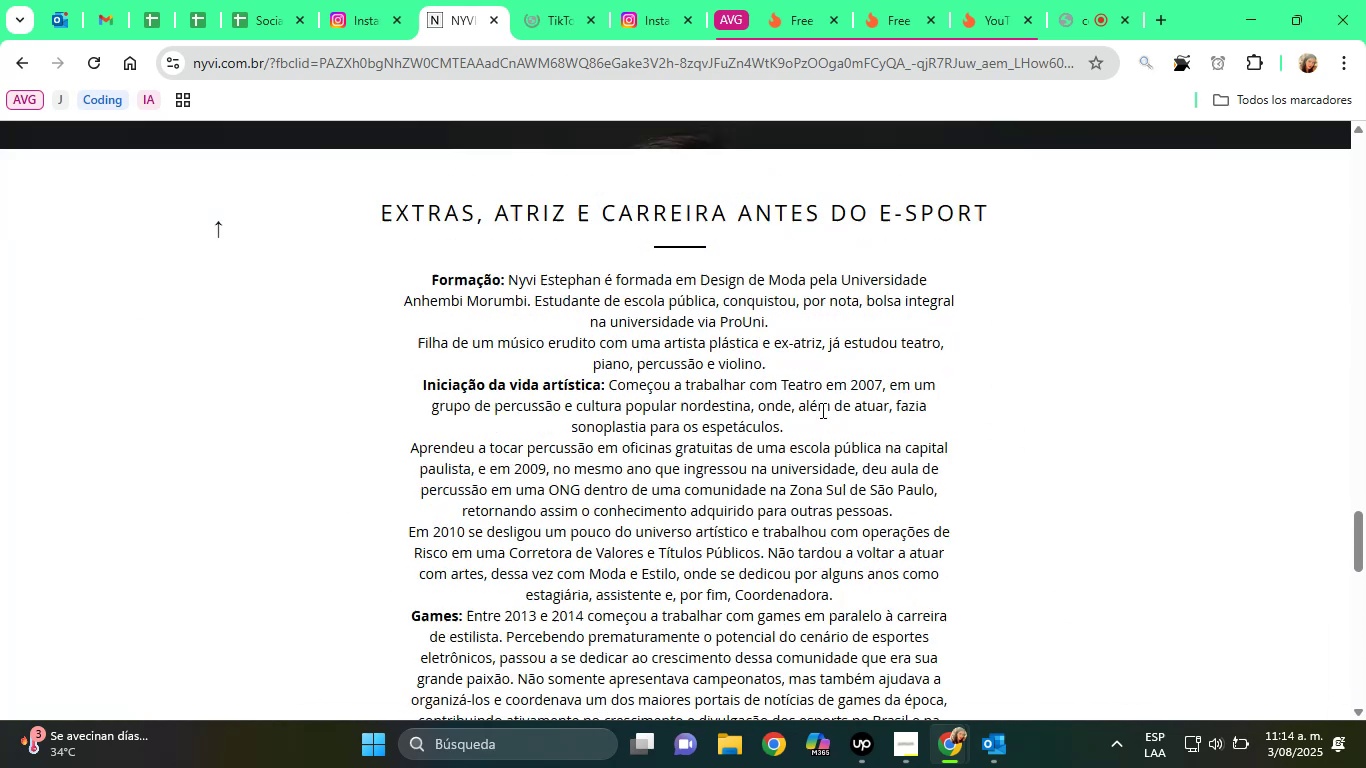 
scroll: coordinate [937, 560], scroll_direction: down, amount: 25.0
 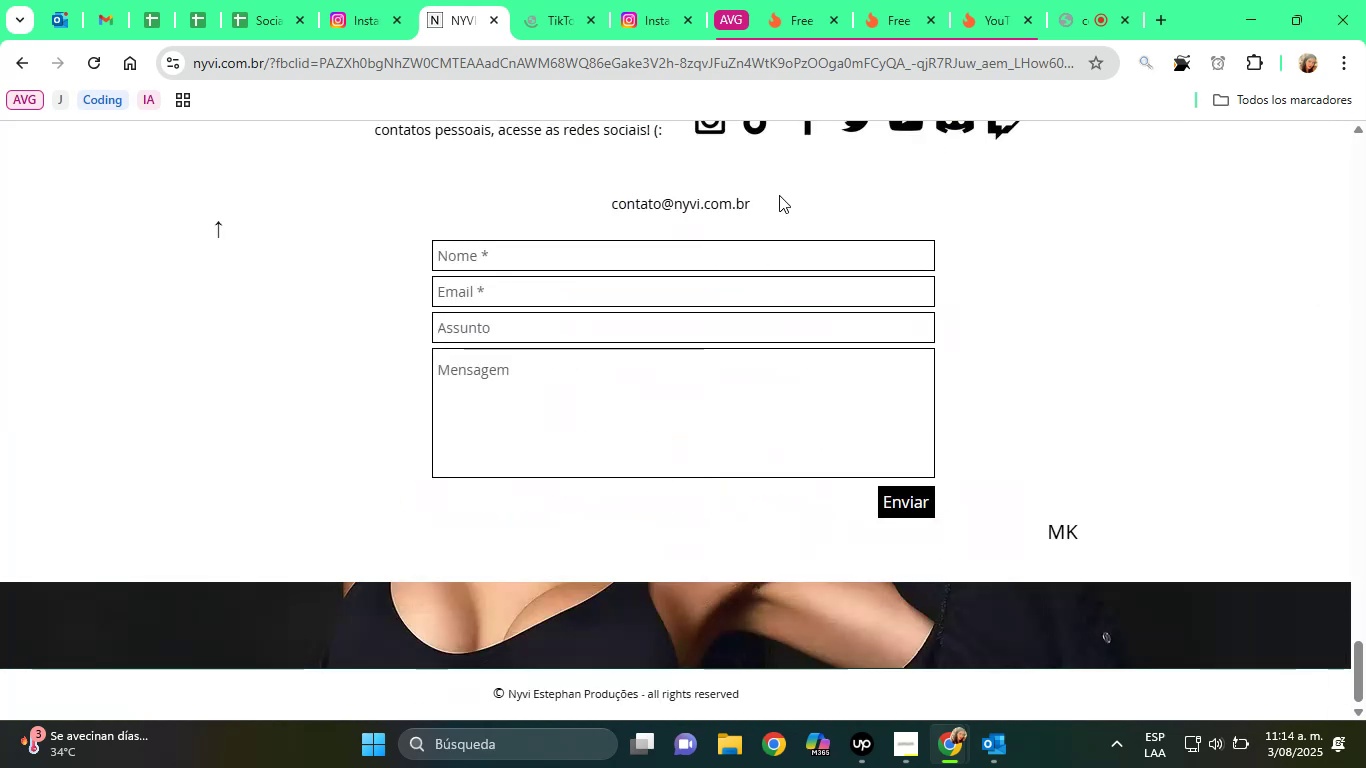 
left_click_drag(start_coordinate=[779, 186], to_coordinate=[653, 192])
 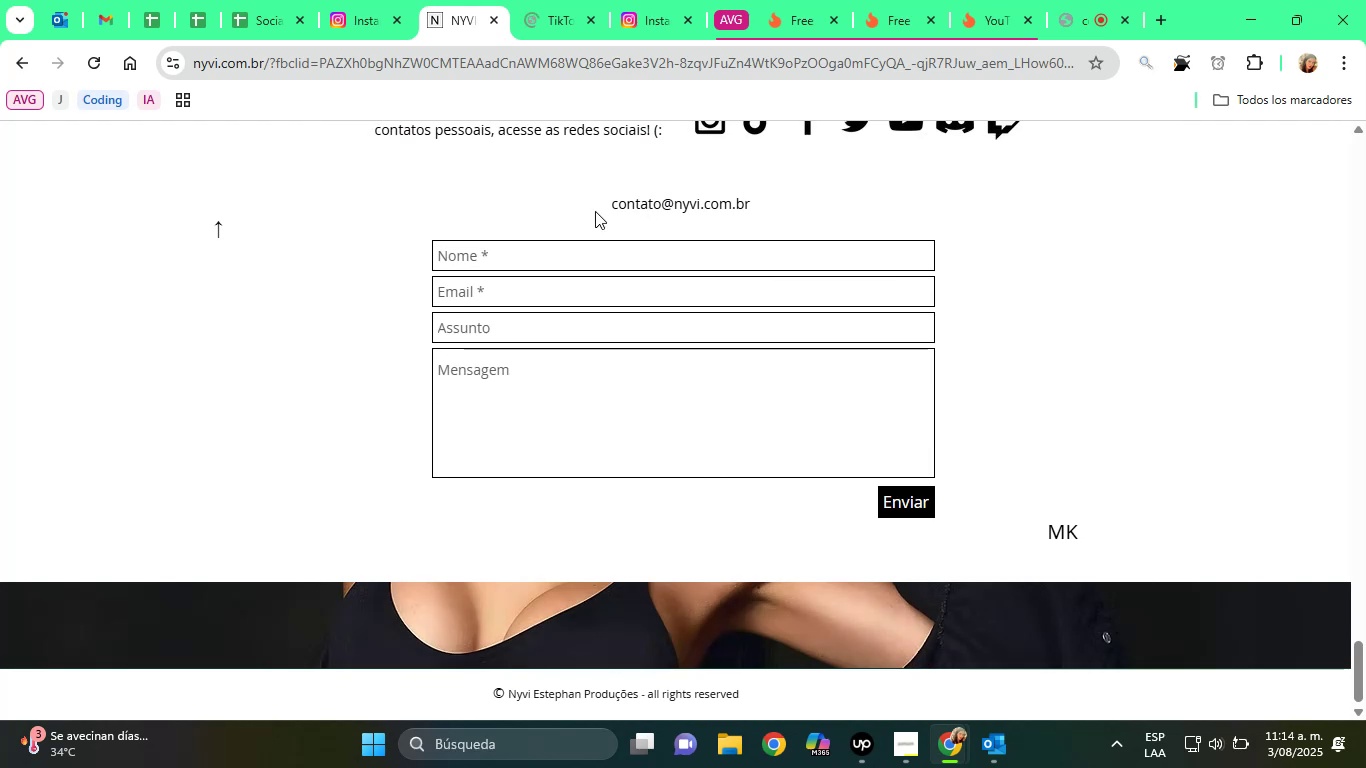 
left_click_drag(start_coordinate=[594, 211], to_coordinate=[718, 219])
 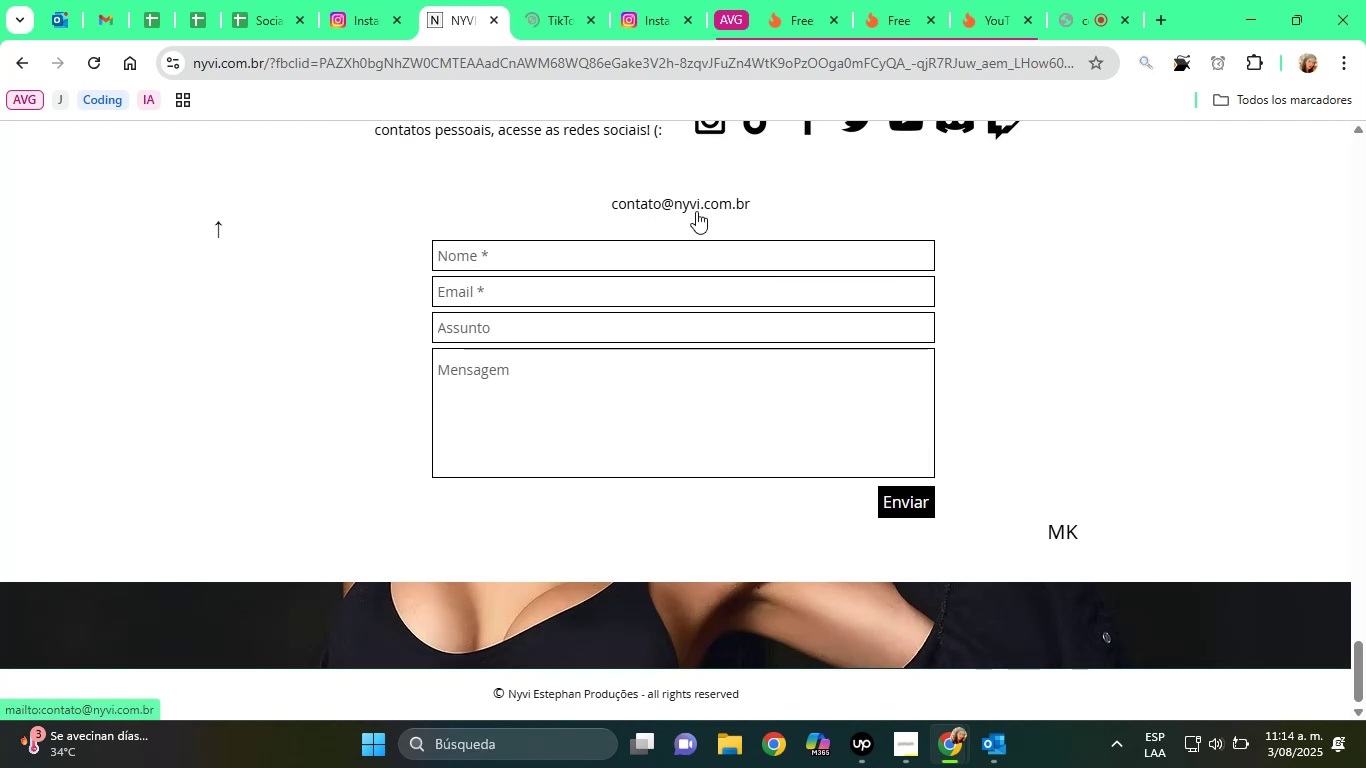 
right_click([696, 211])
 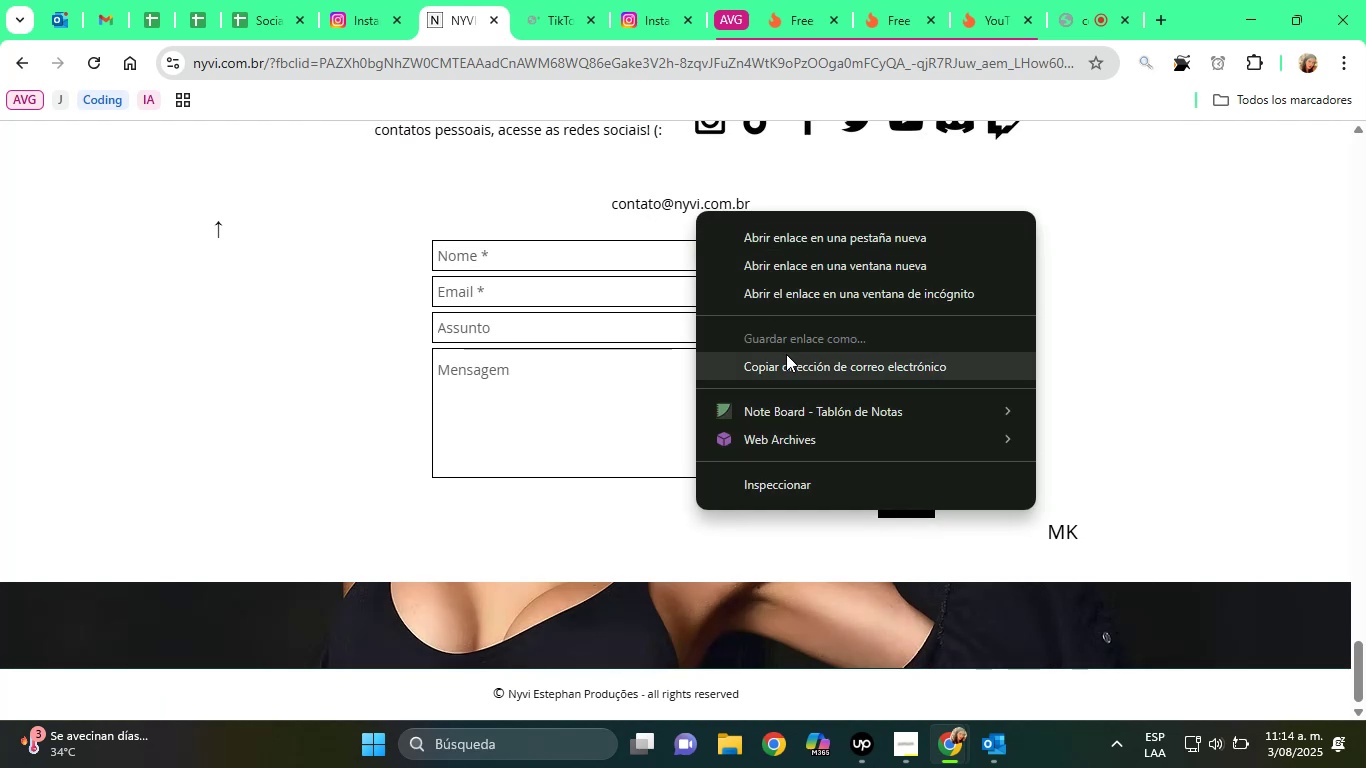 
left_click([789, 355])
 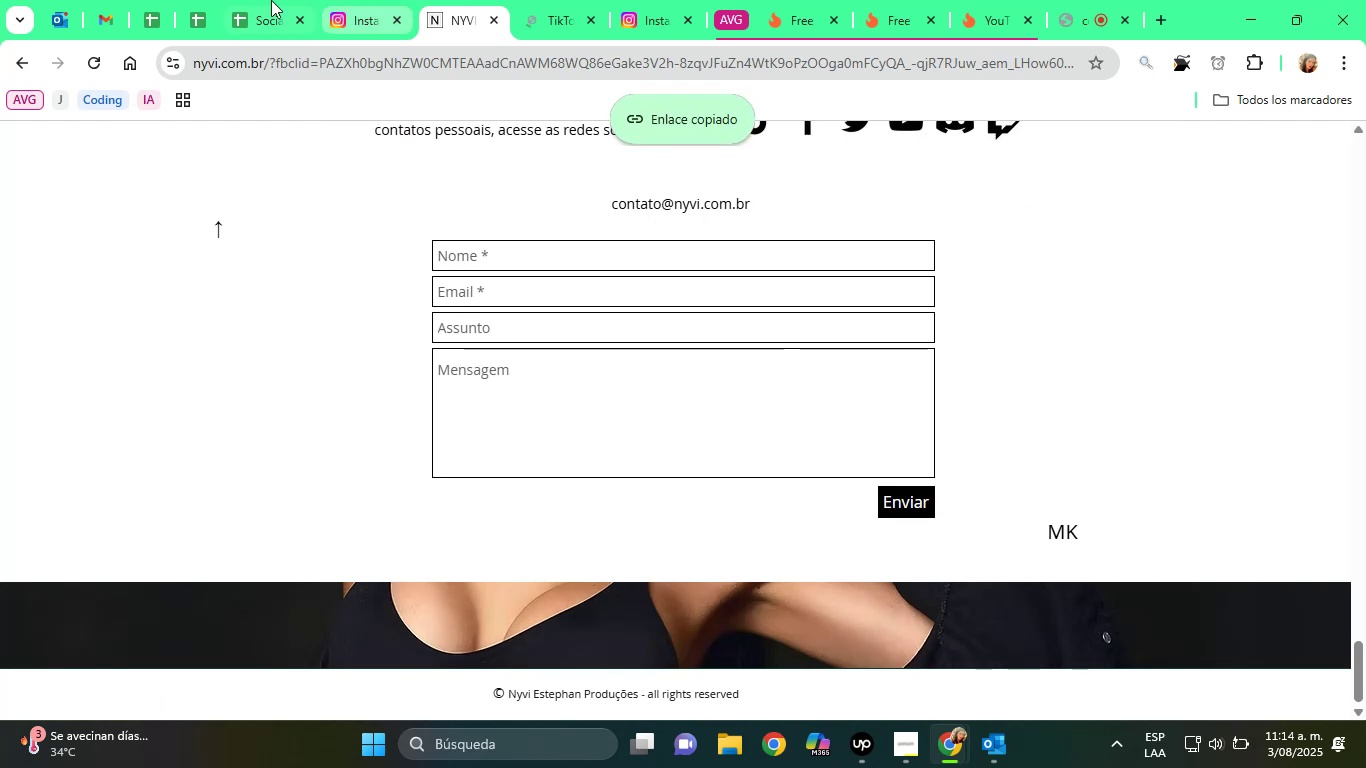 
left_click([270, 0])
 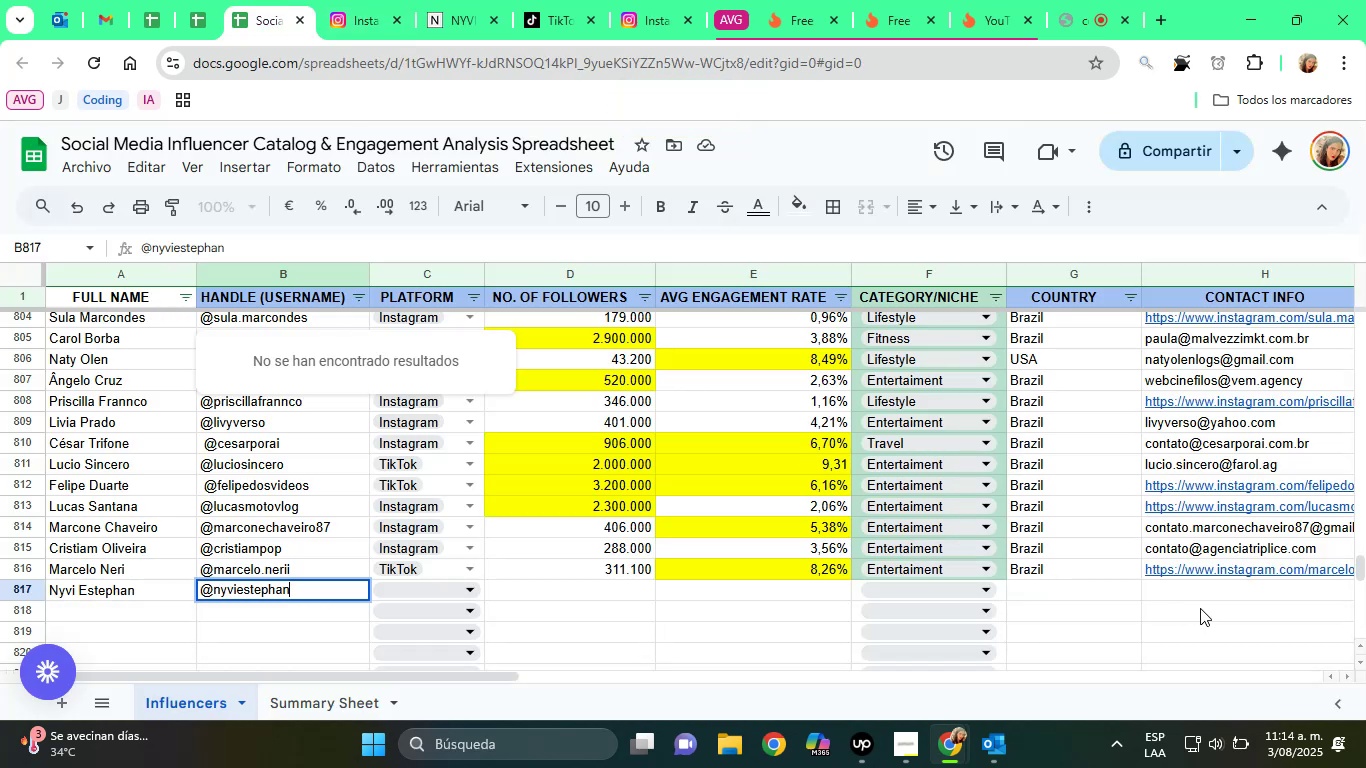 
left_click([1189, 600])
 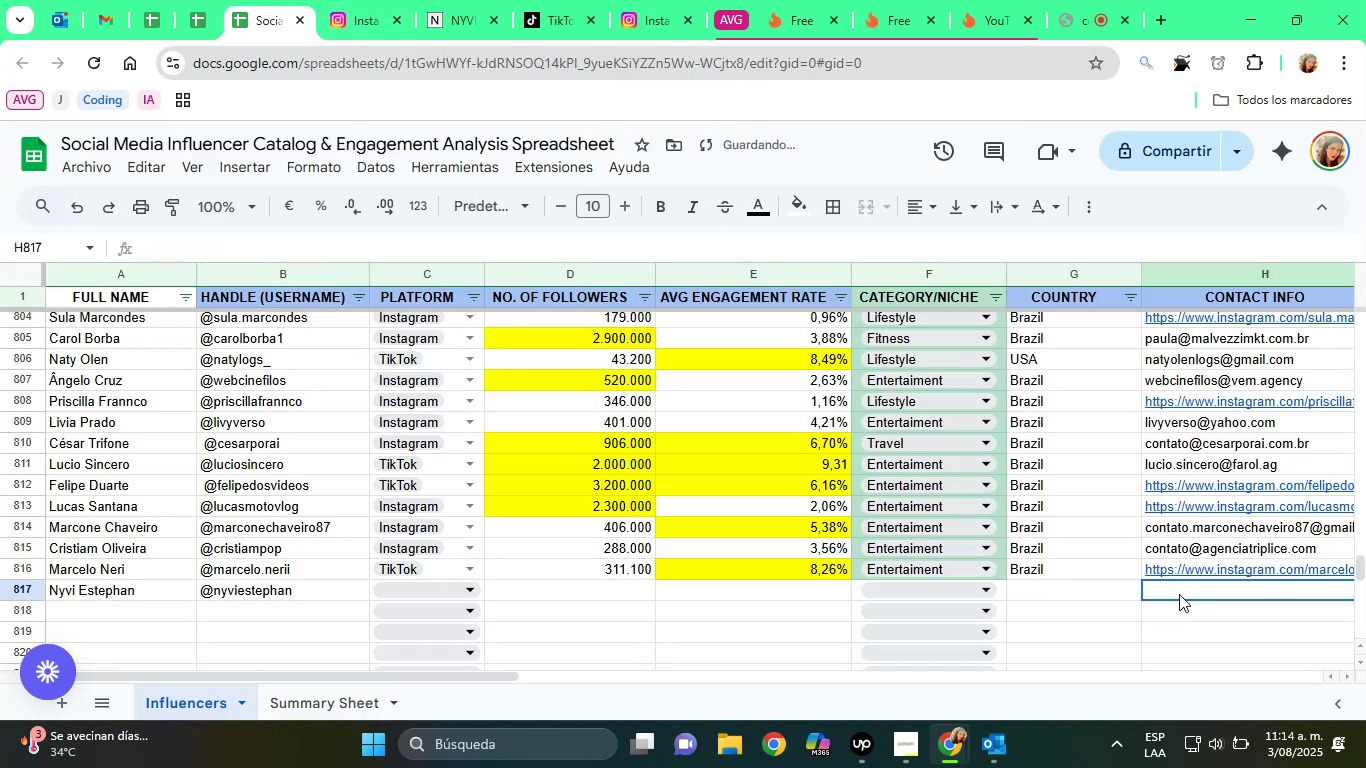 
hold_key(key=ControlLeft, duration=0.33)
 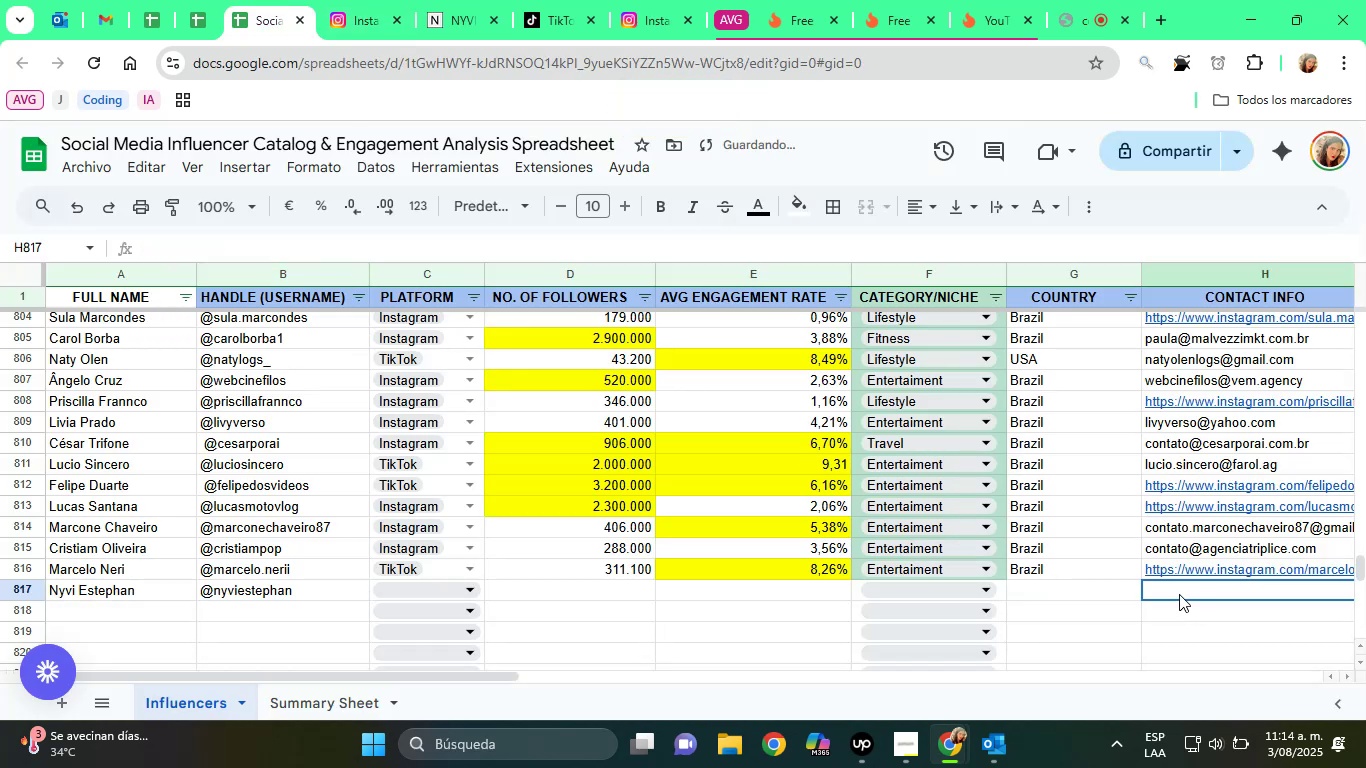 
key(Control+V)
 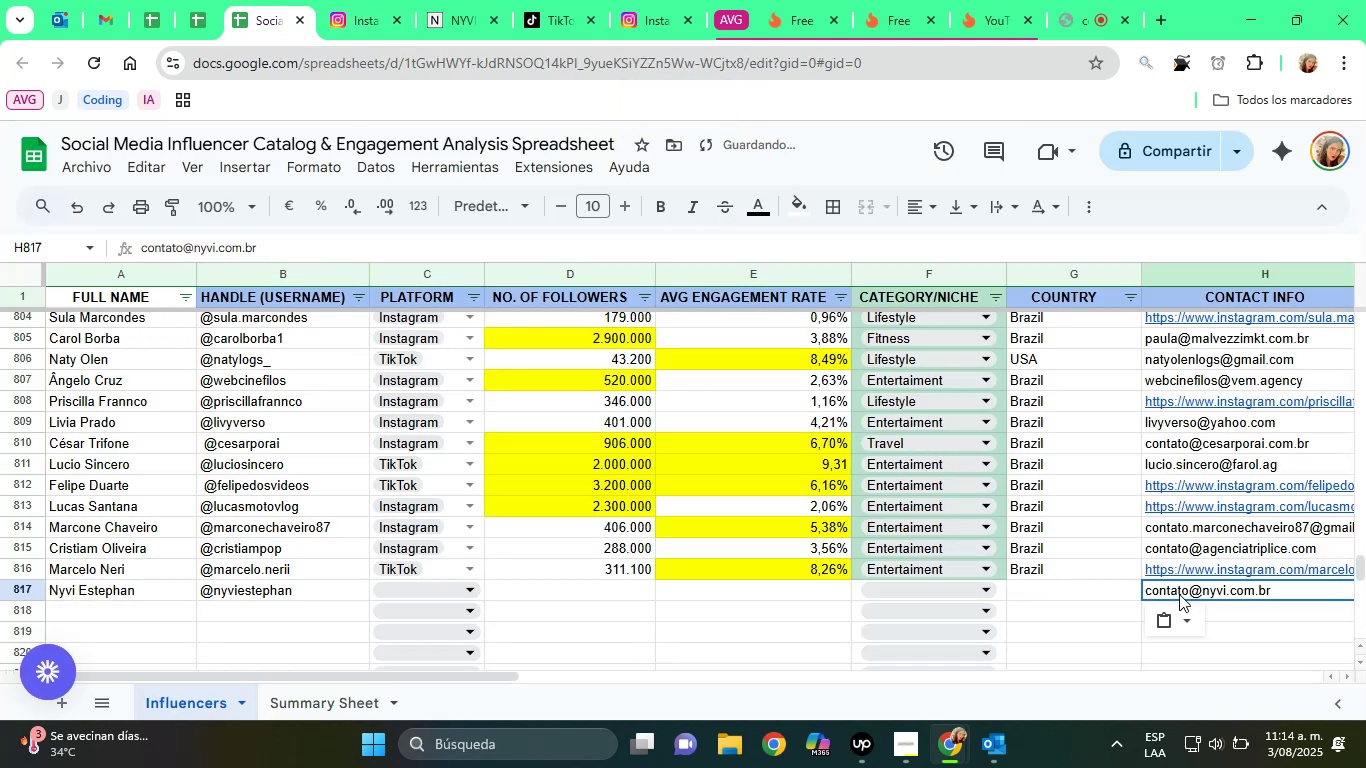 
scroll: coordinate [1179, 594], scroll_direction: up, amount: 1.0
 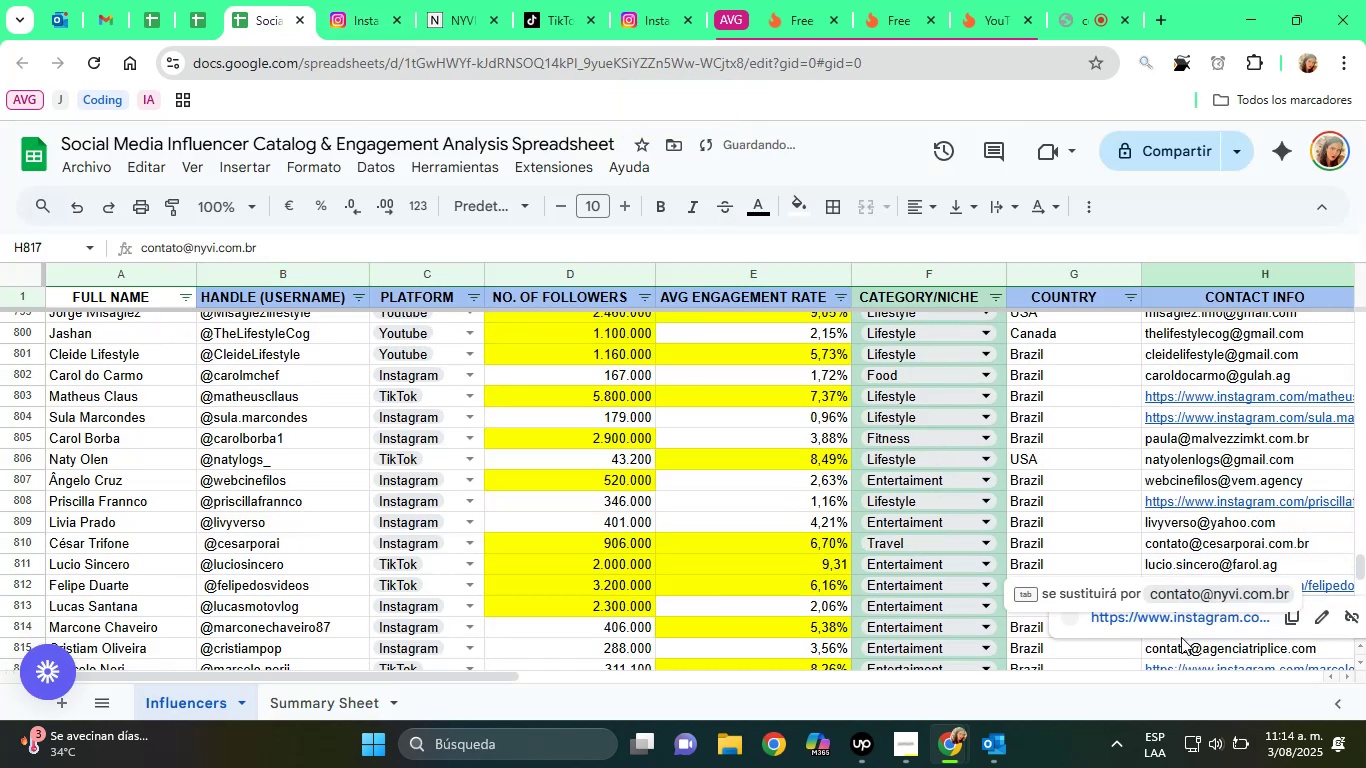 
scroll: coordinate [1107, 477], scroll_direction: down, amount: 5.0
 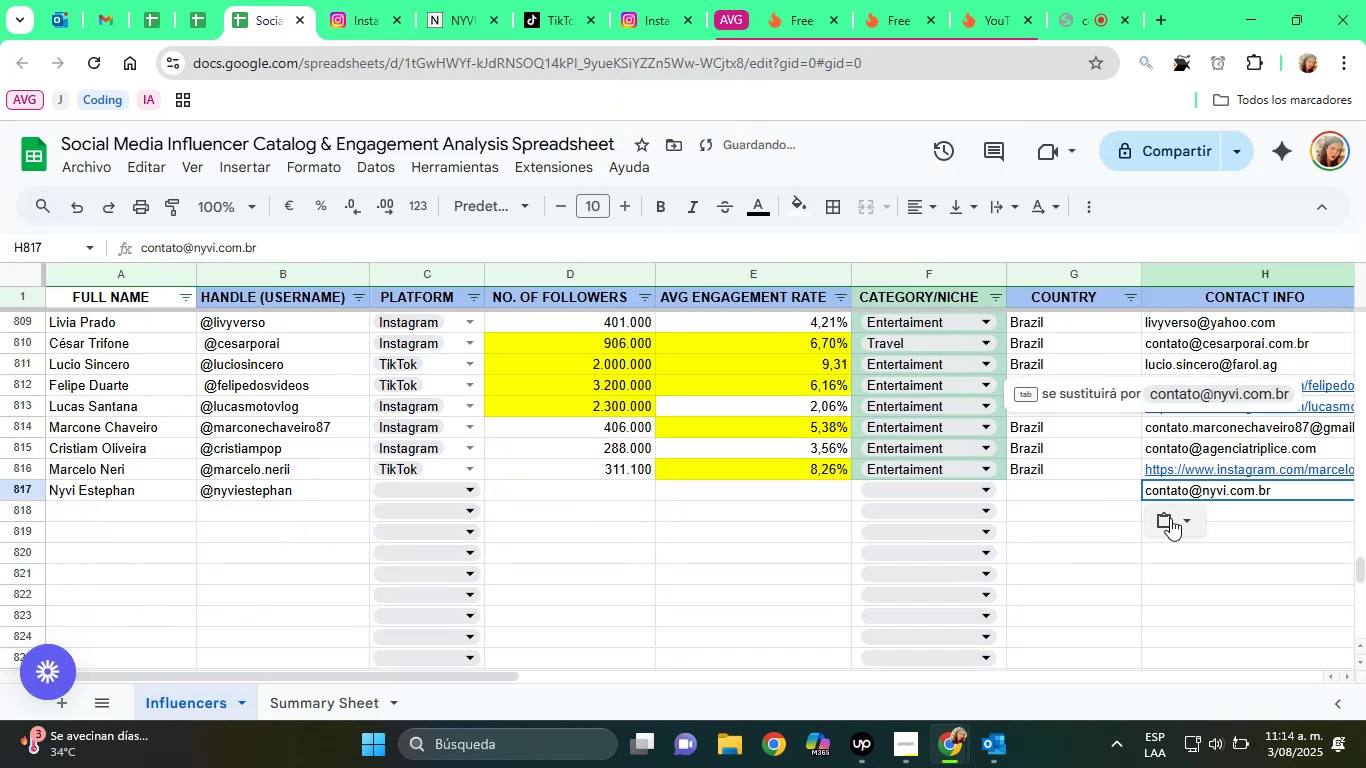 
left_click([1171, 519])
 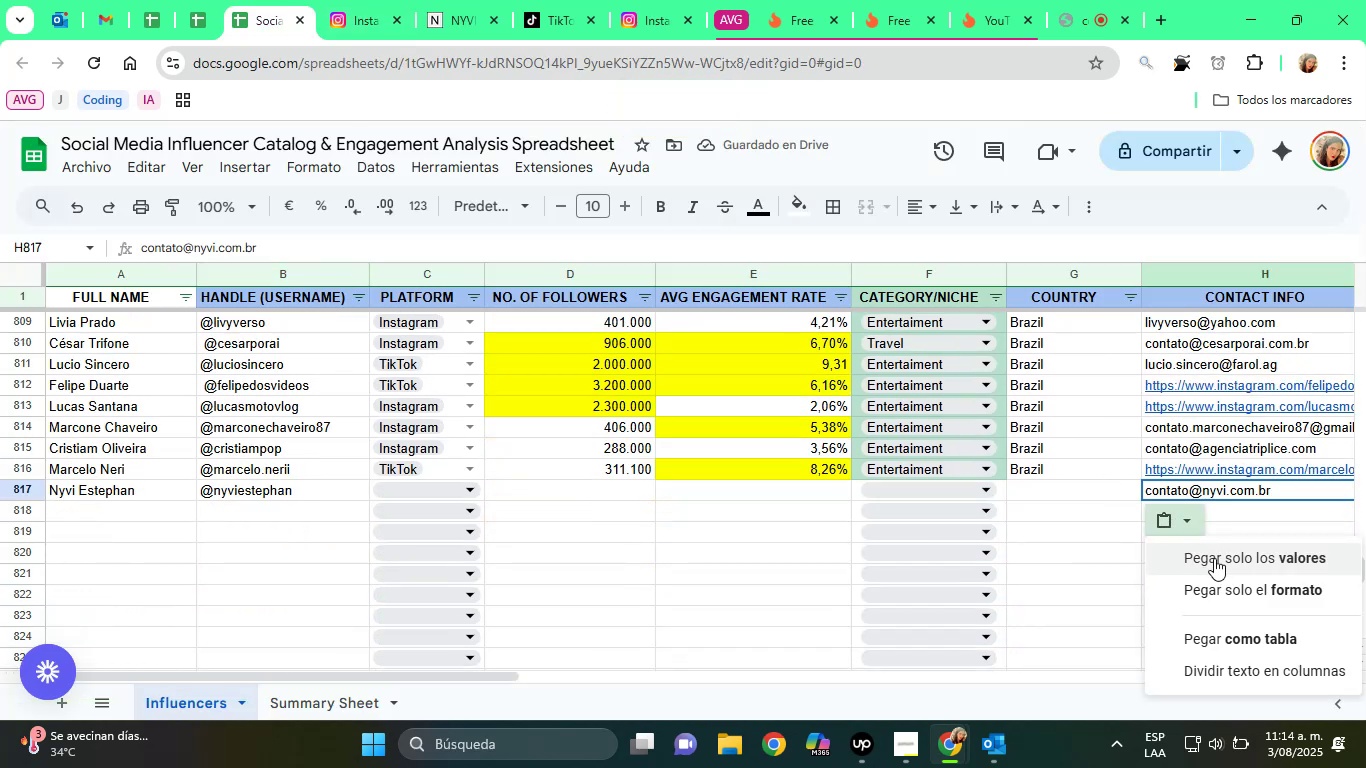 
left_click([1215, 558])
 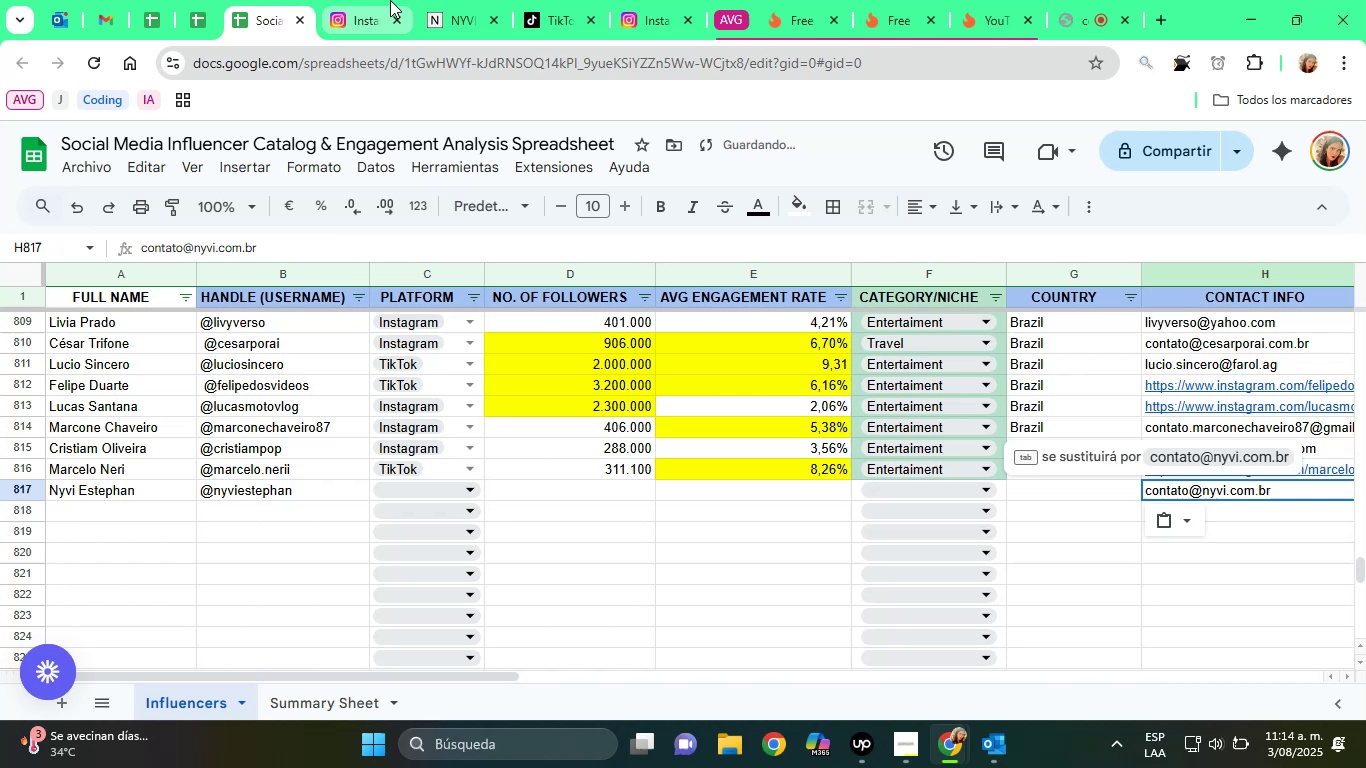 
left_click([473, 0])
 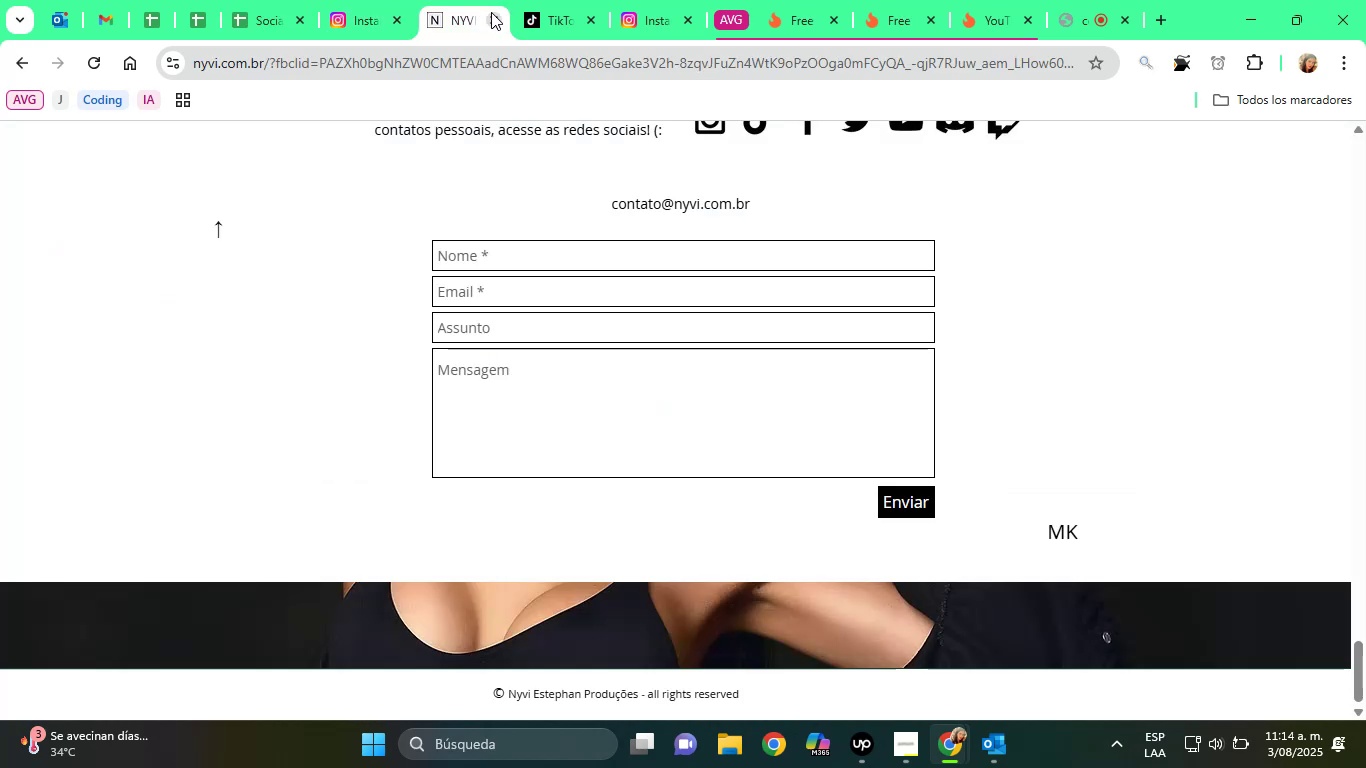 
left_click([494, 12])
 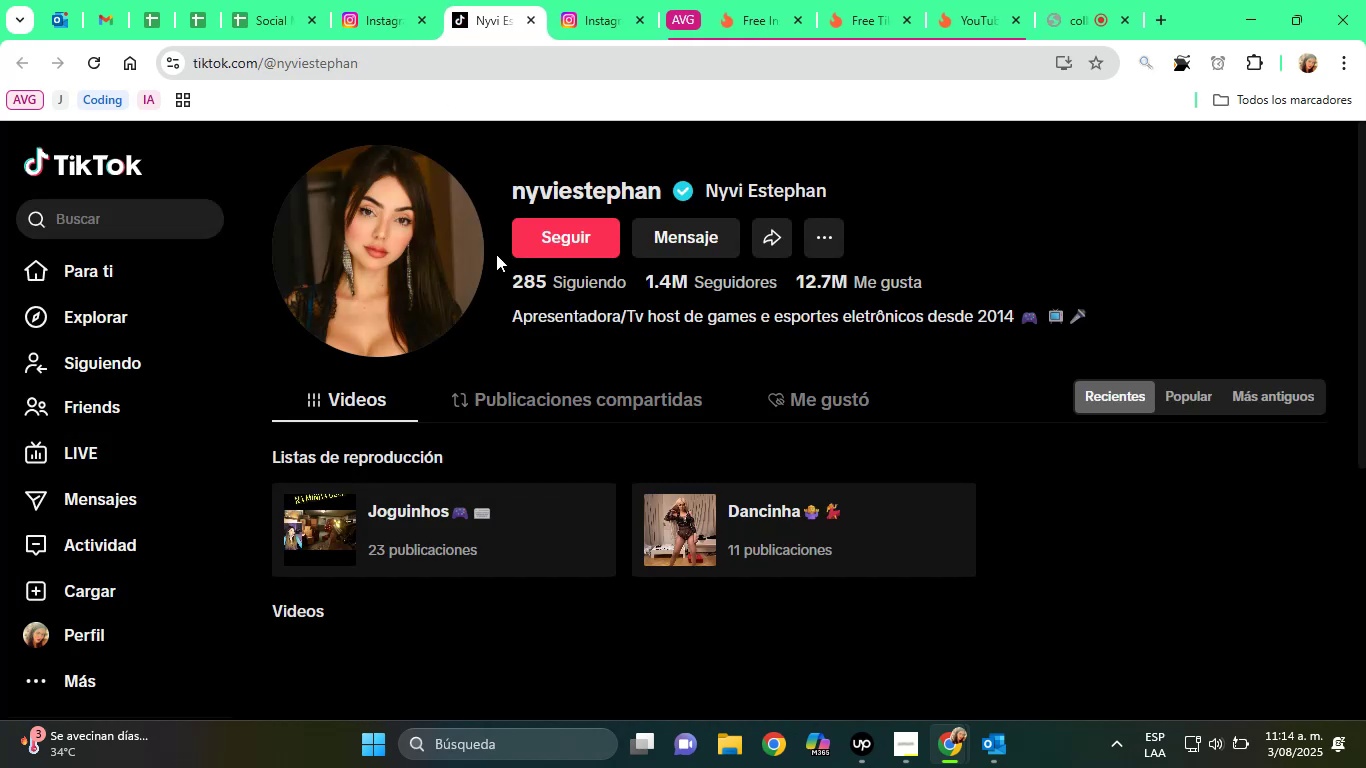 
left_click([376, 0])
 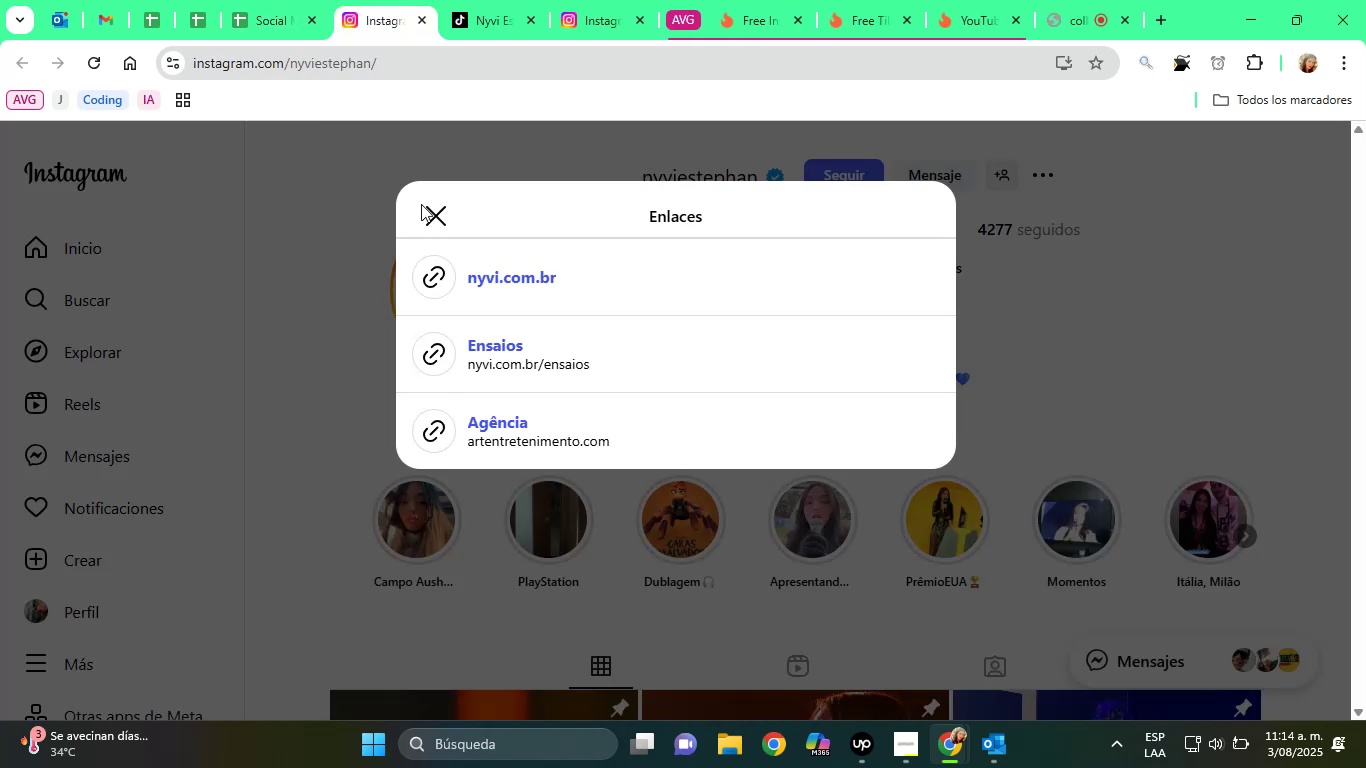 
double_click([438, 212])
 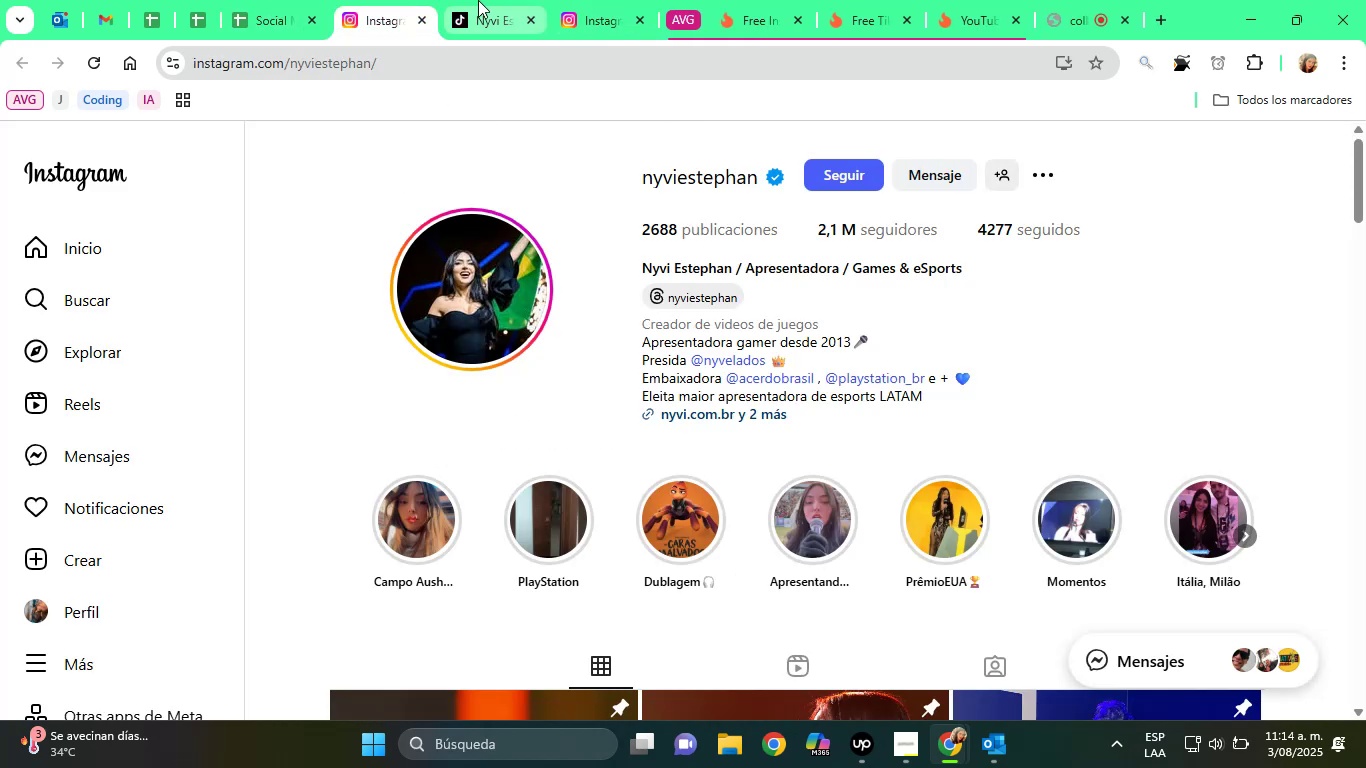 
left_click([444, 0])
 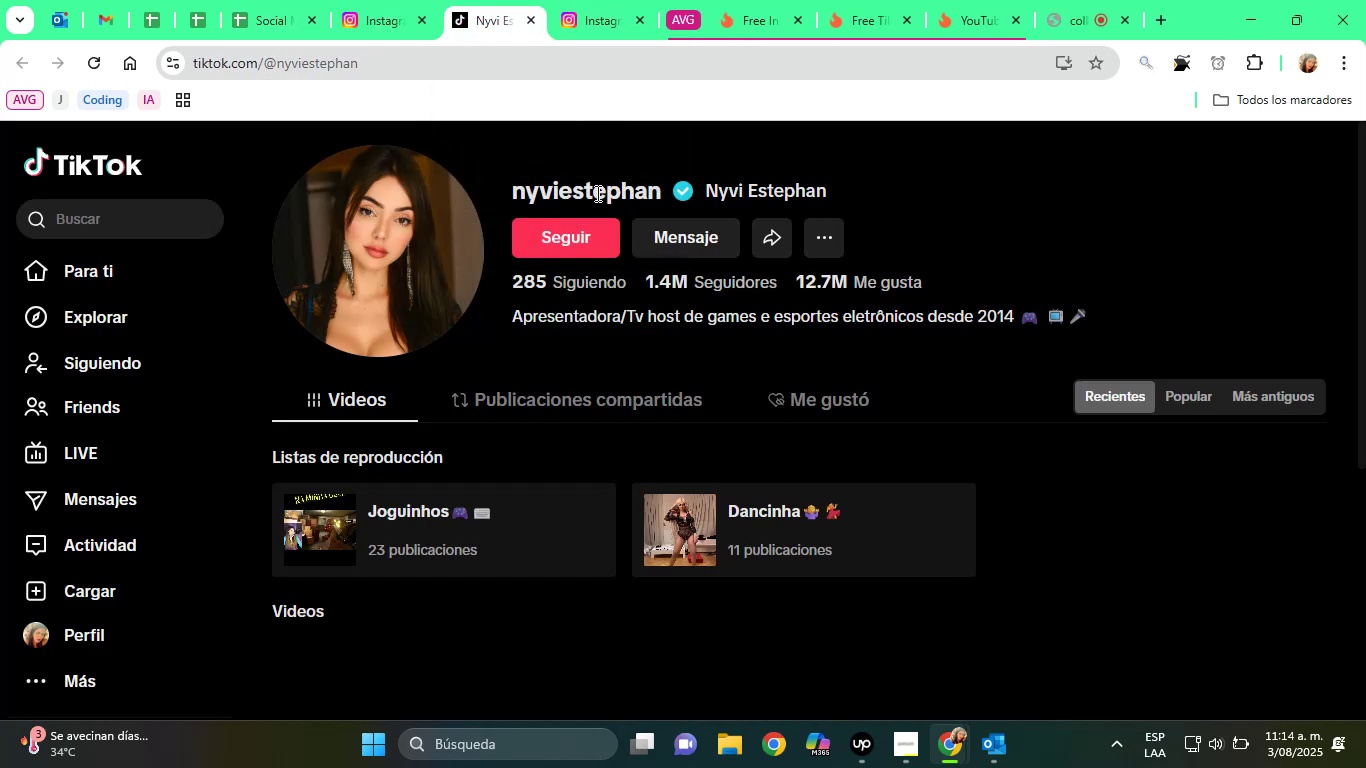 
double_click([593, 191])
 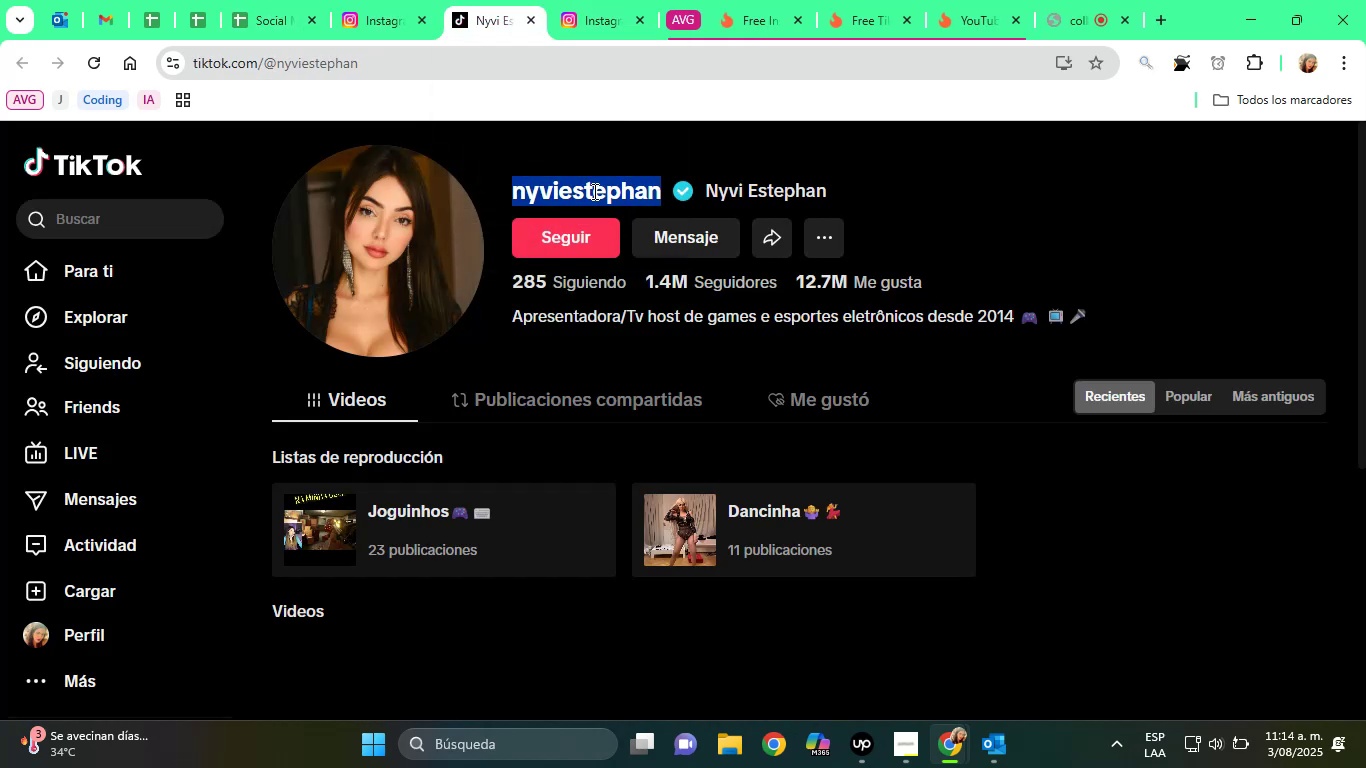 
triple_click([593, 191])
 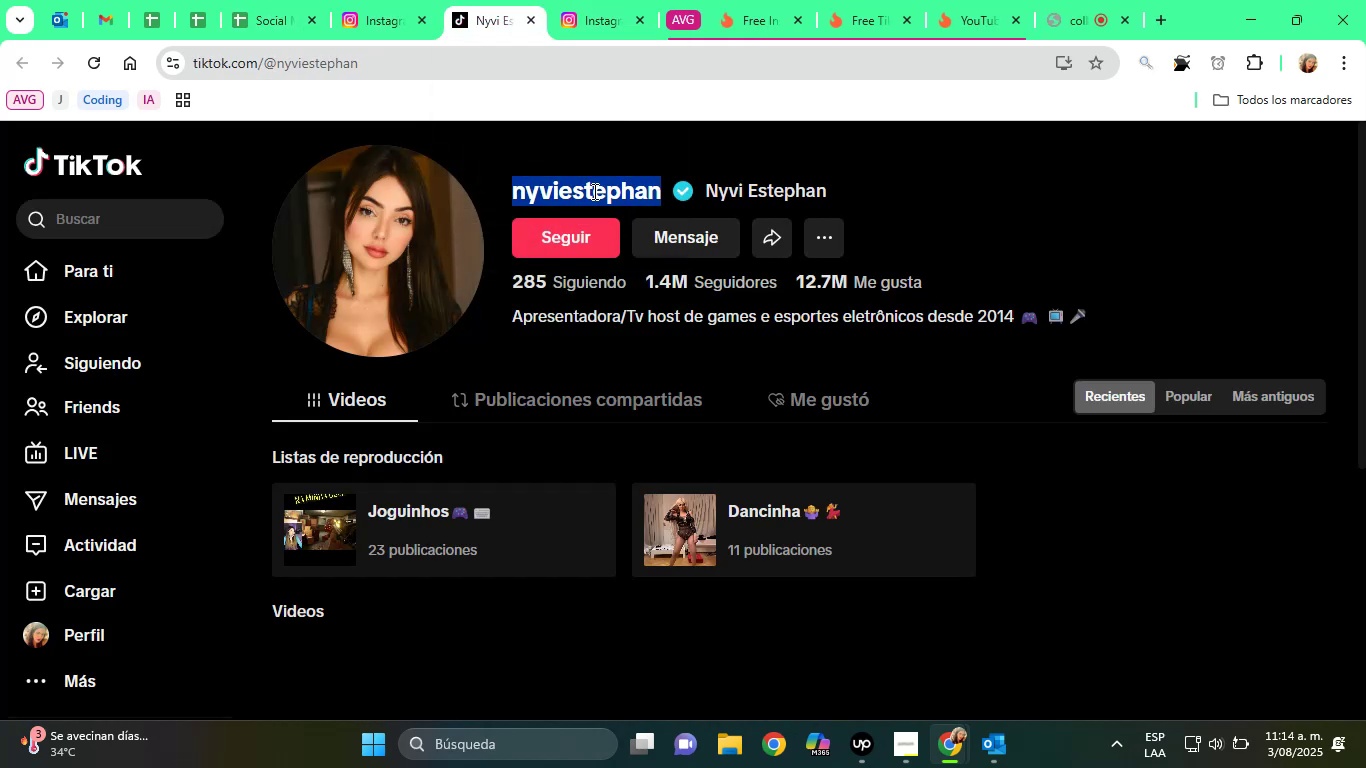 
right_click([593, 191])
 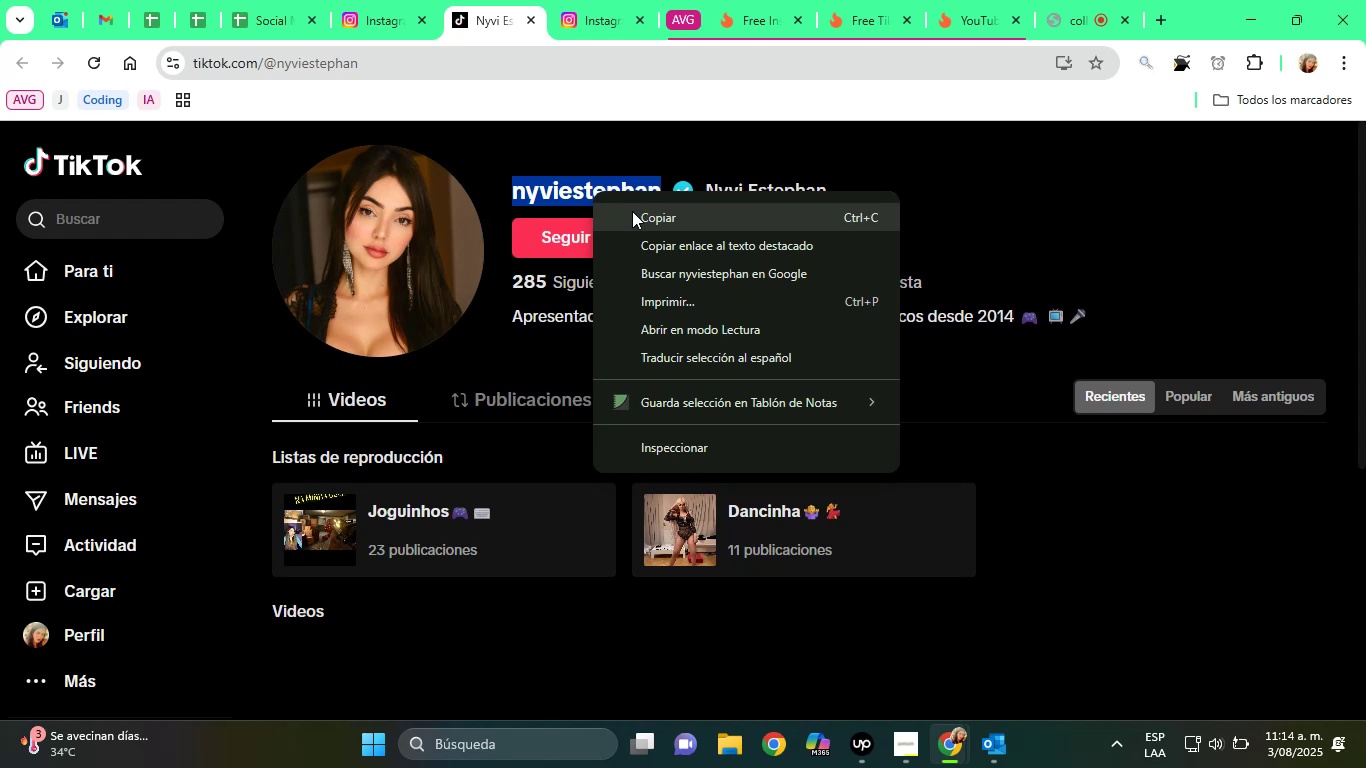 
left_click([632, 211])
 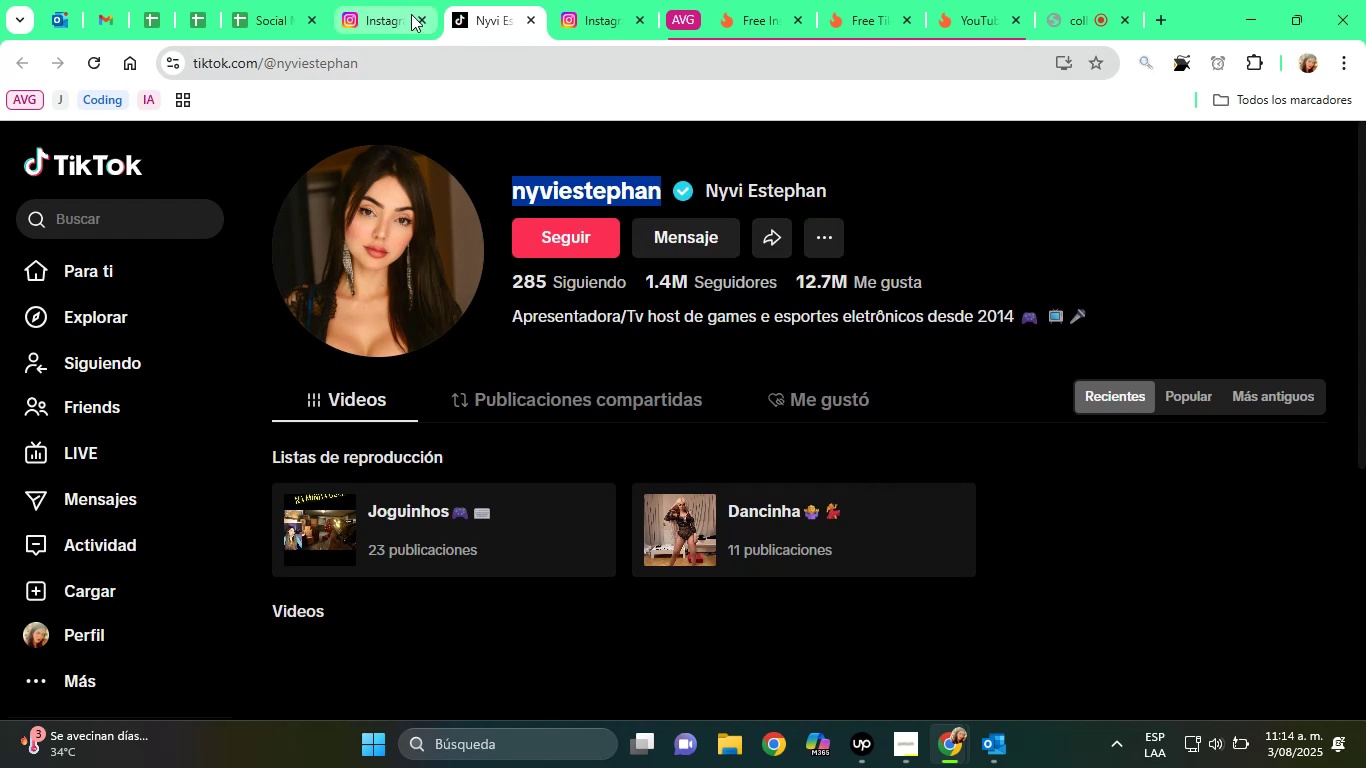 
left_click([398, 0])
 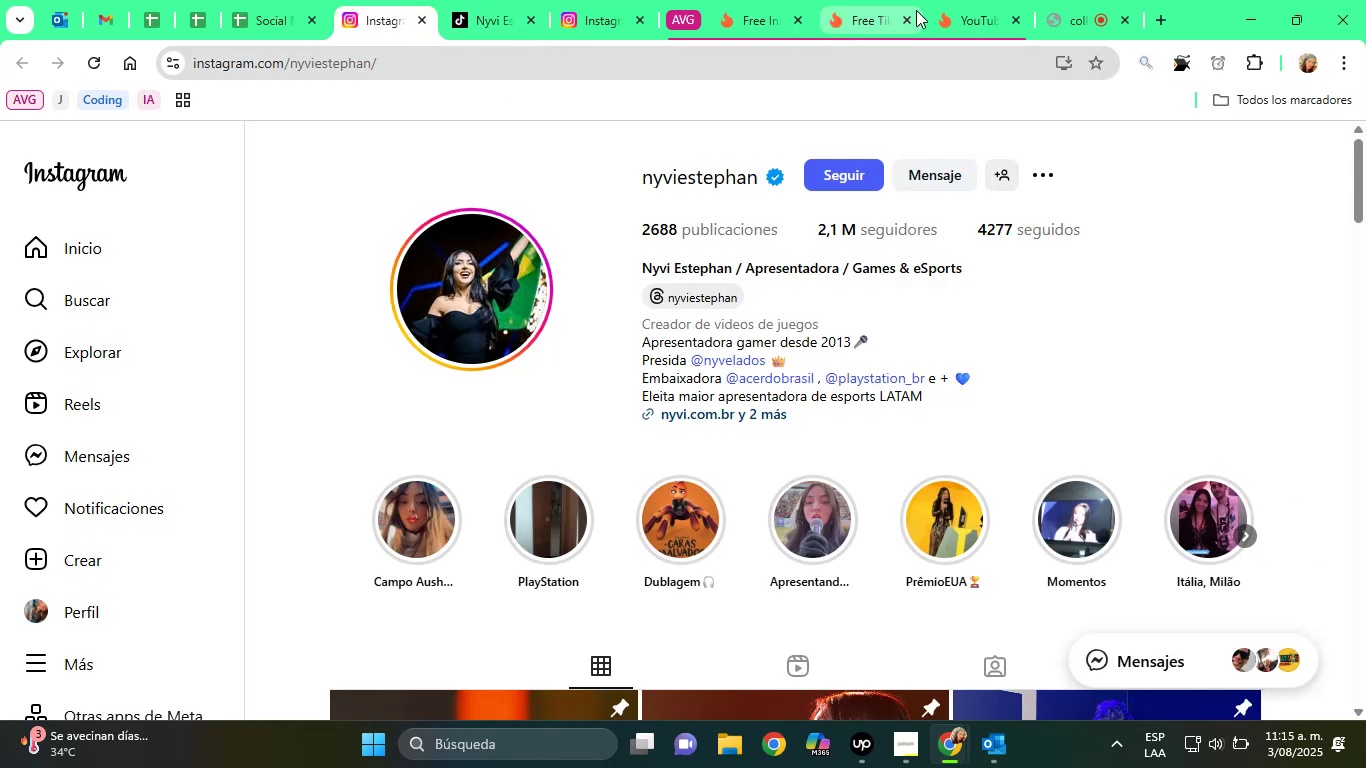 
left_click([719, 0])
 